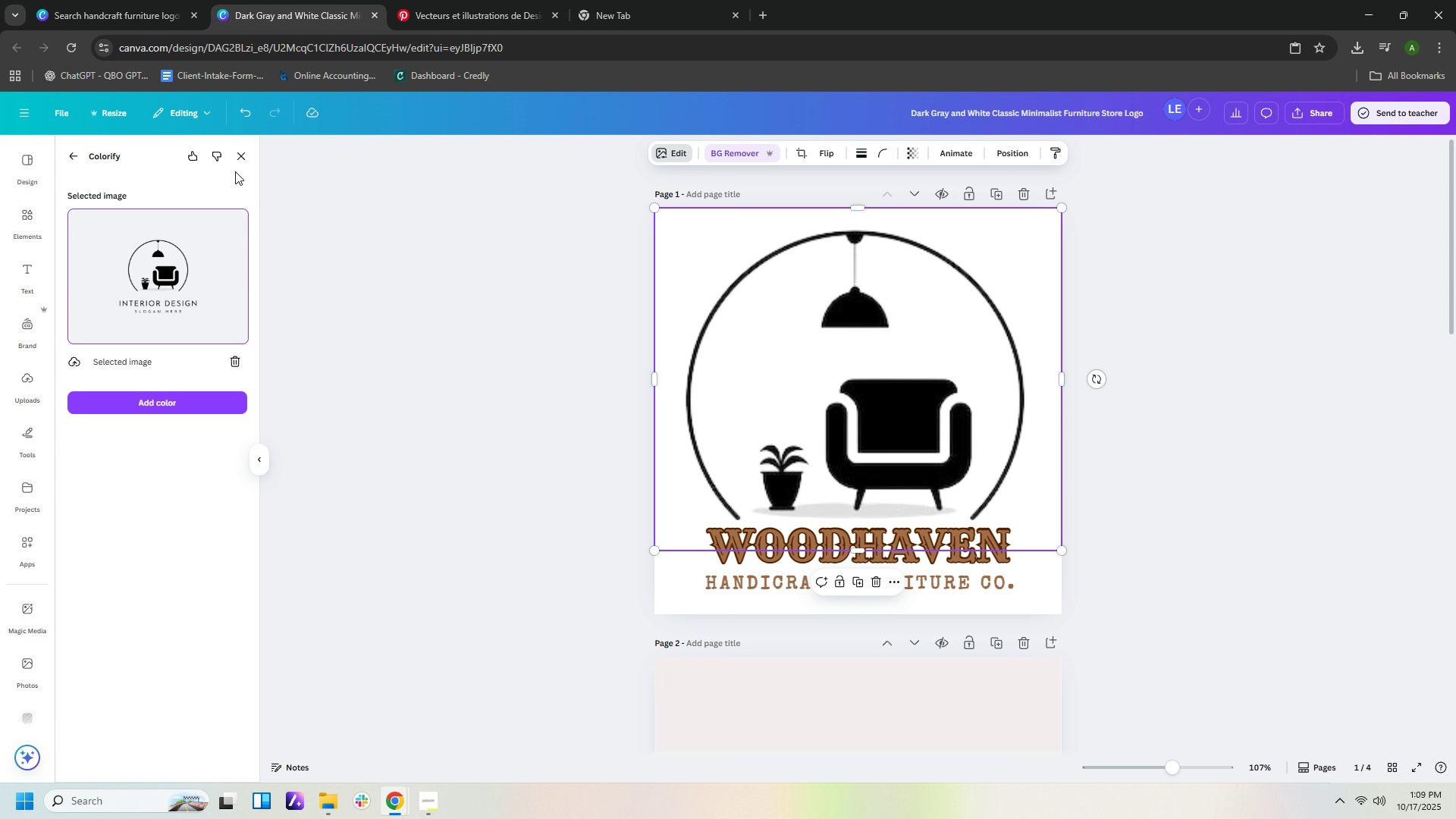 
left_click([237, 160])
 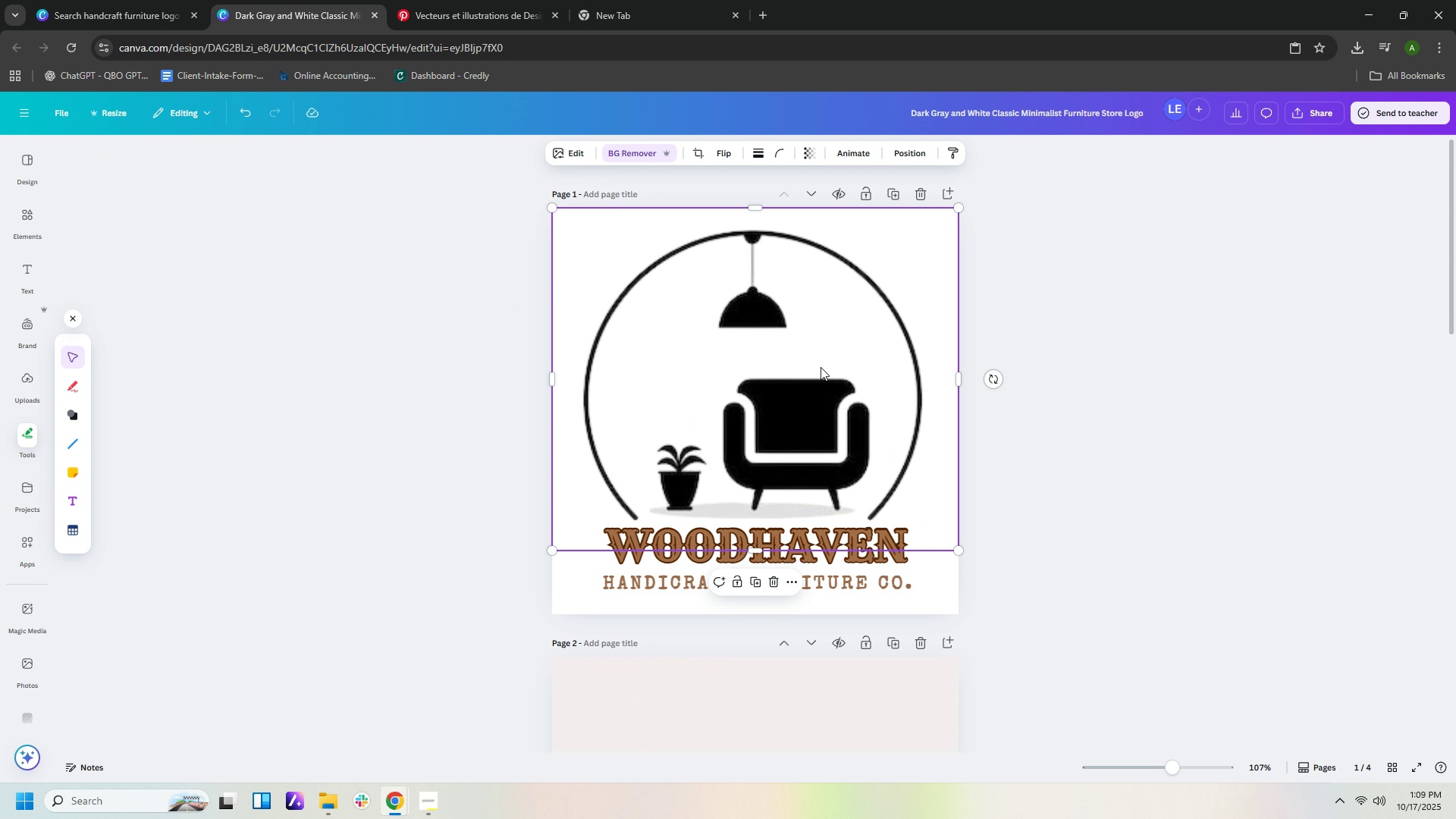 
left_click([1032, 351])
 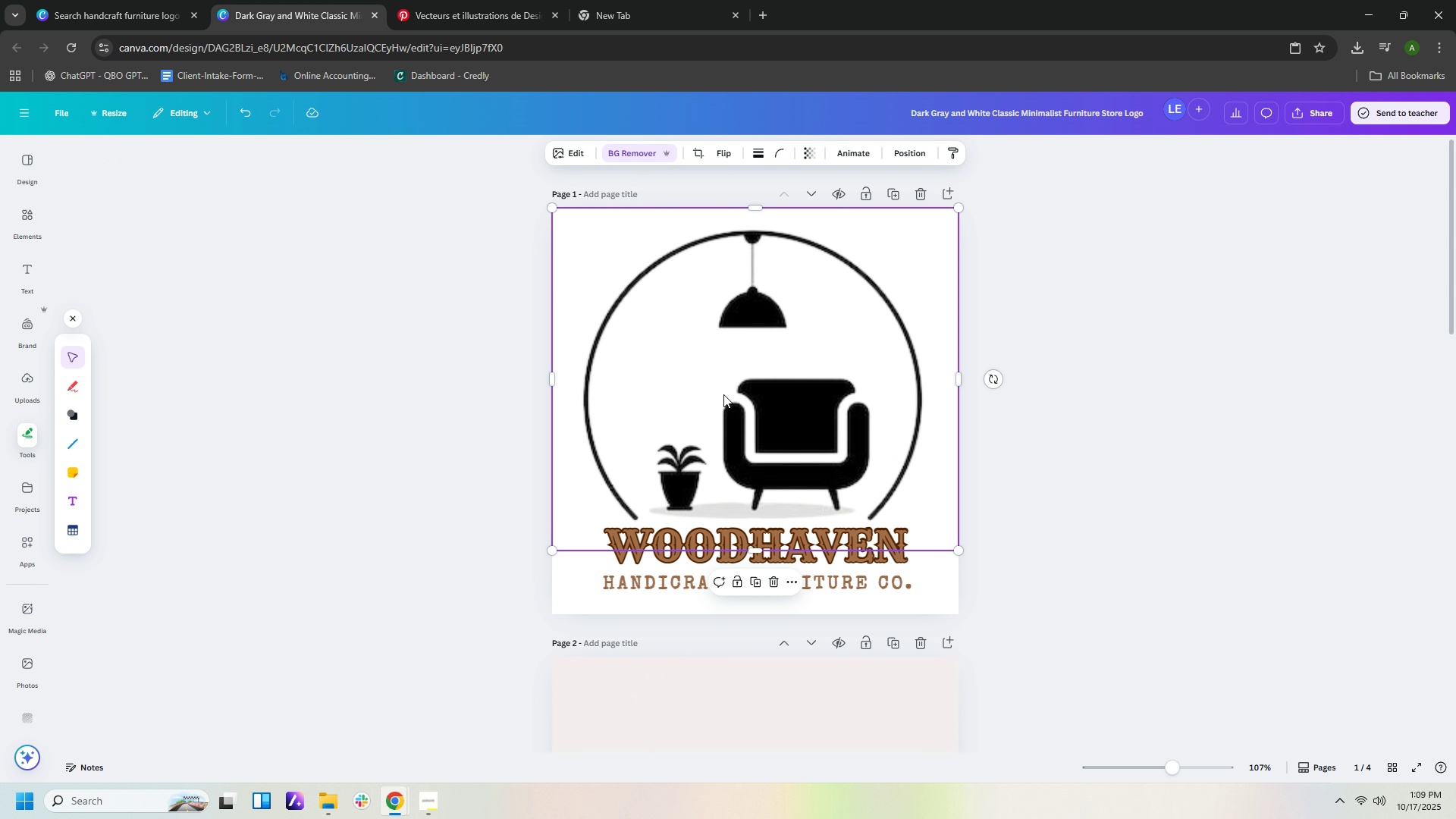 
left_click([723, 394])
 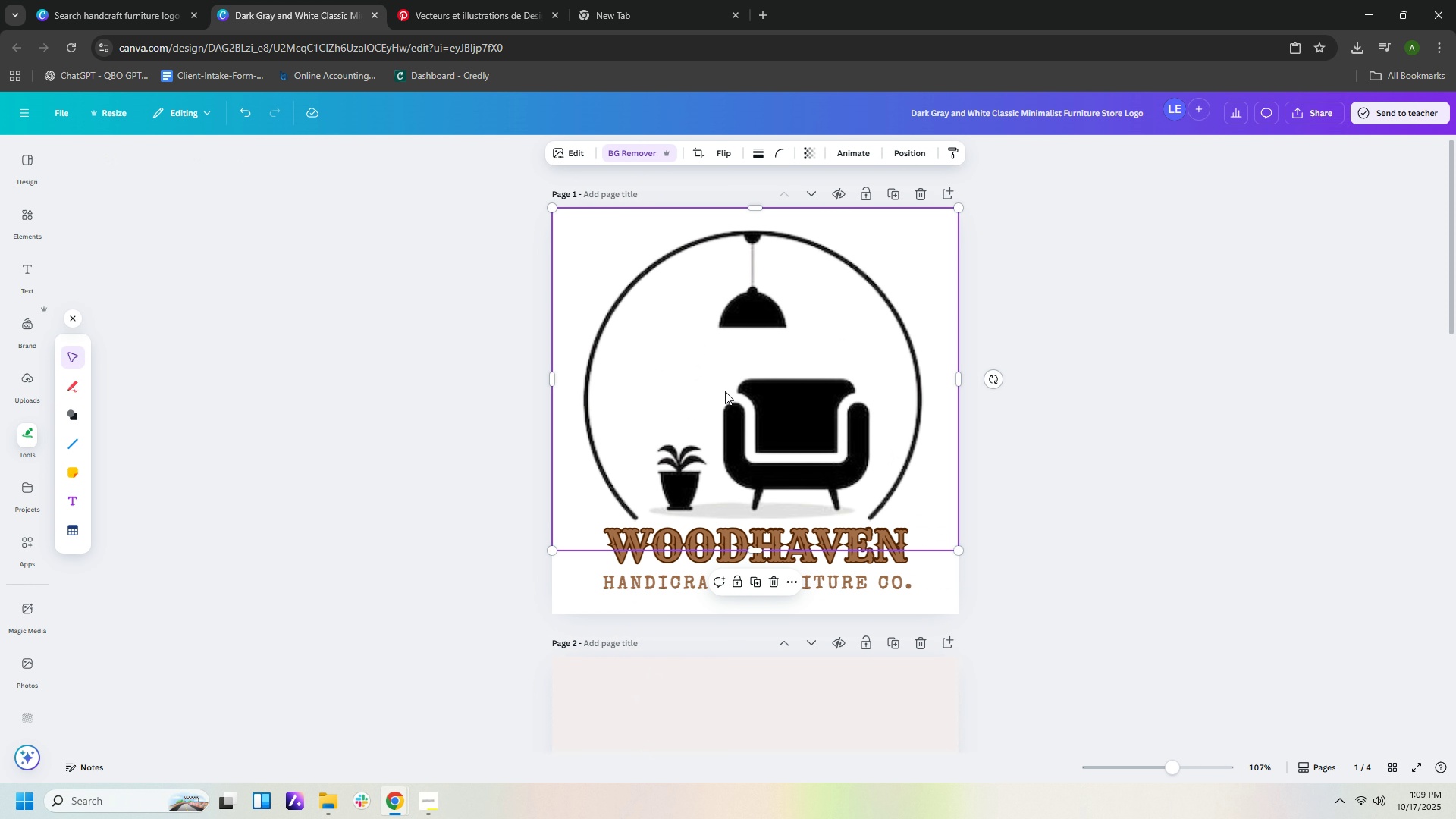 
left_click([723, 391])
 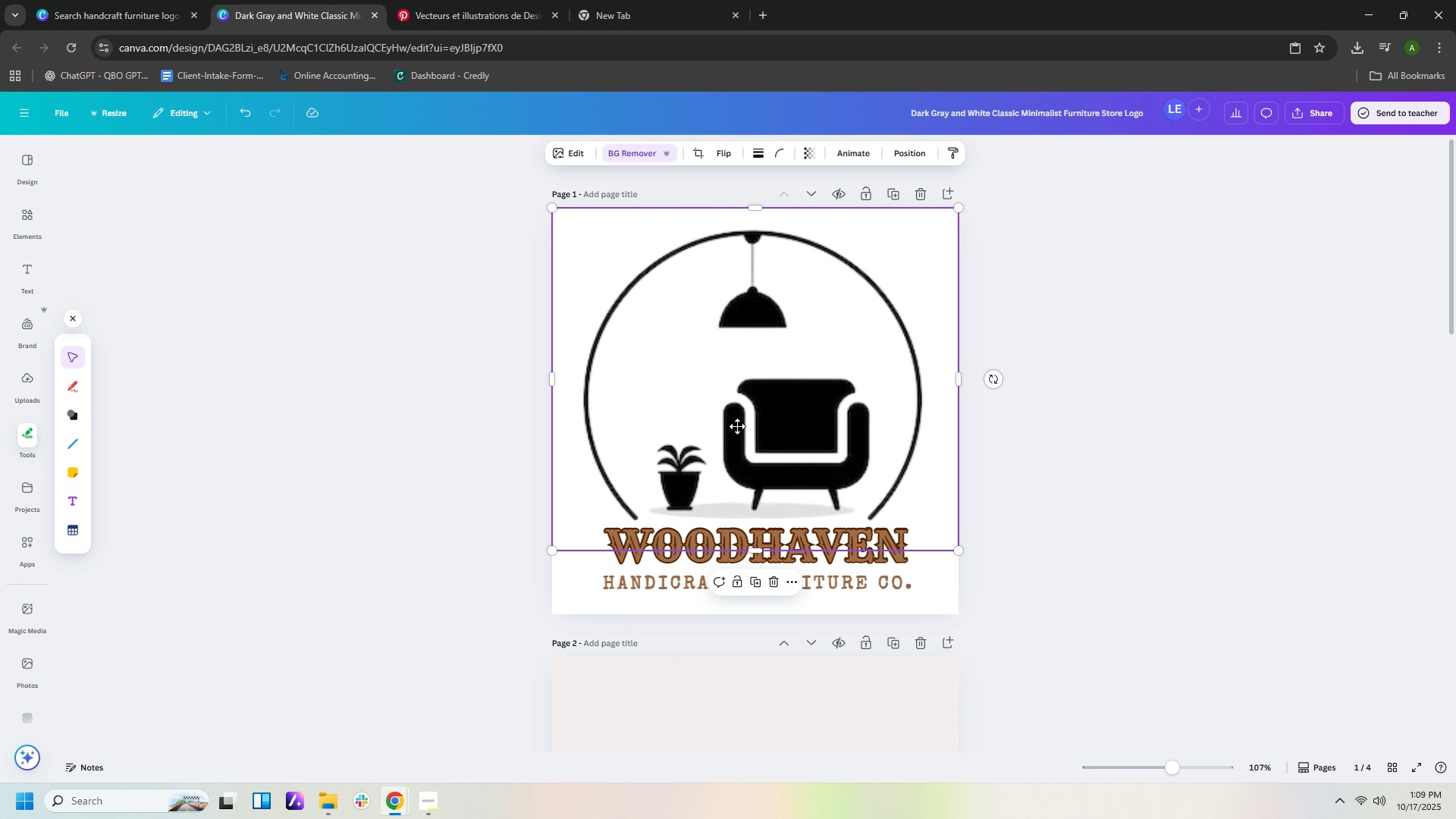 
double_click([737, 426])
 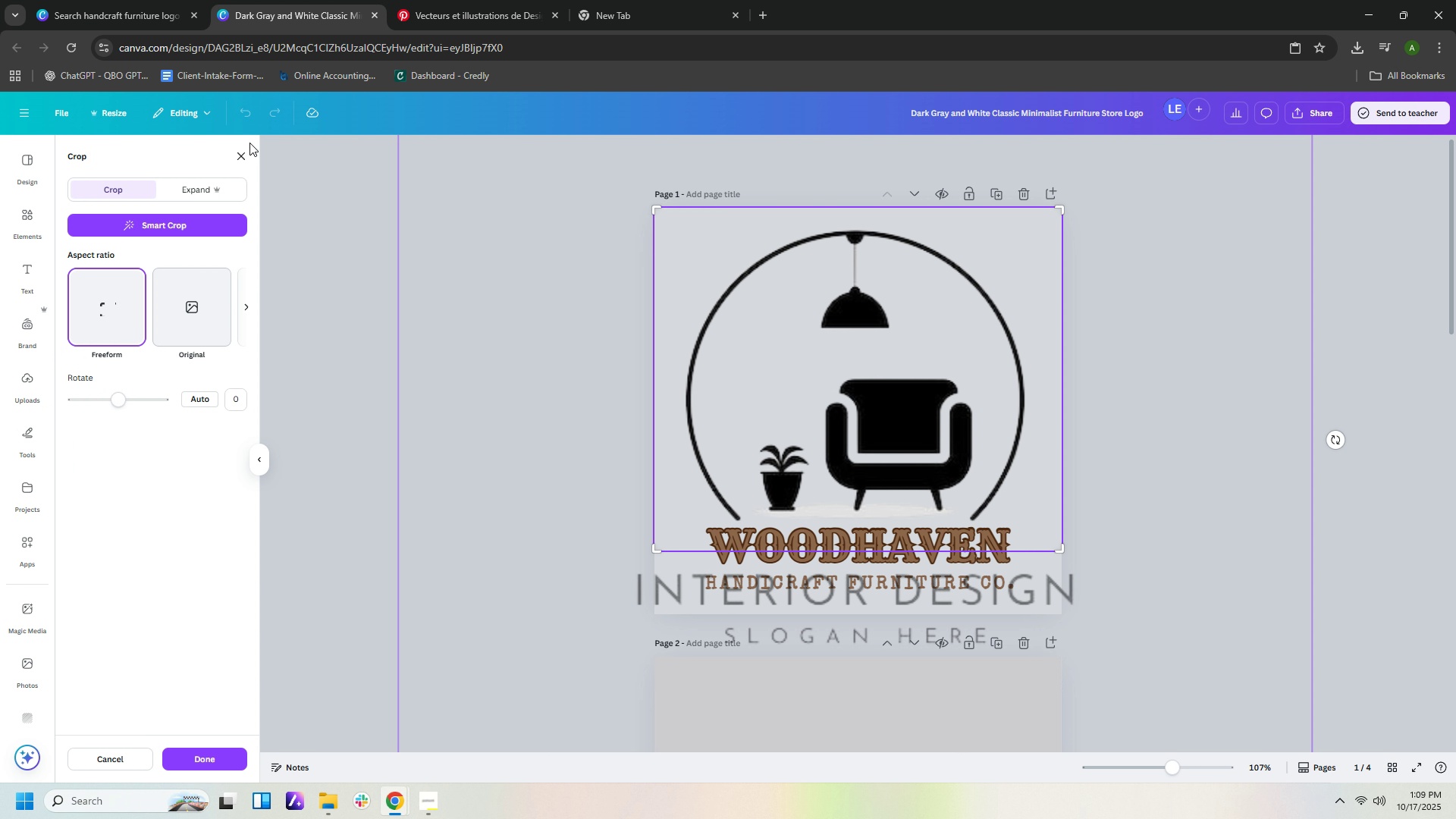 
left_click([242, 158])
 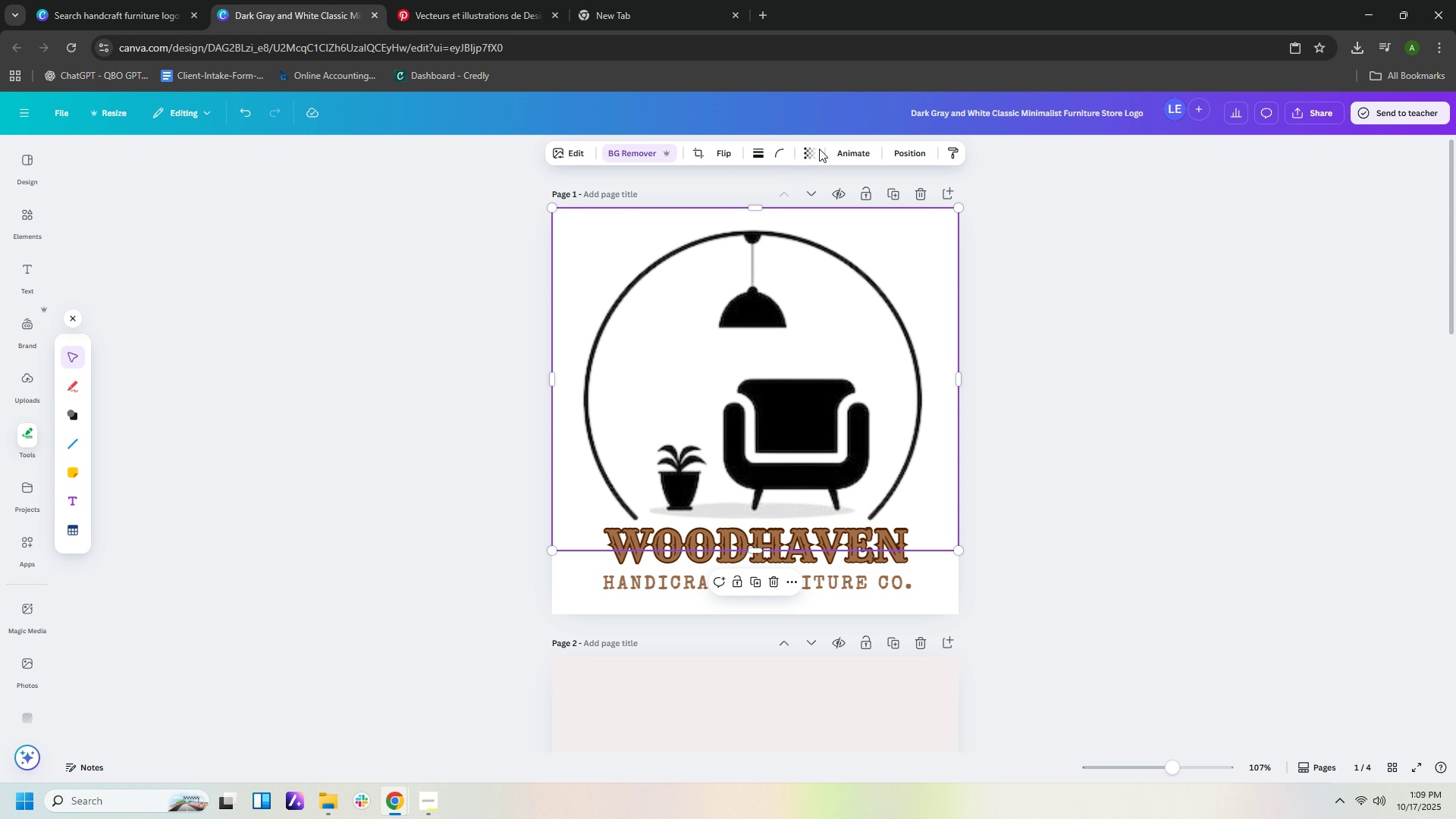 
wait(6.22)
 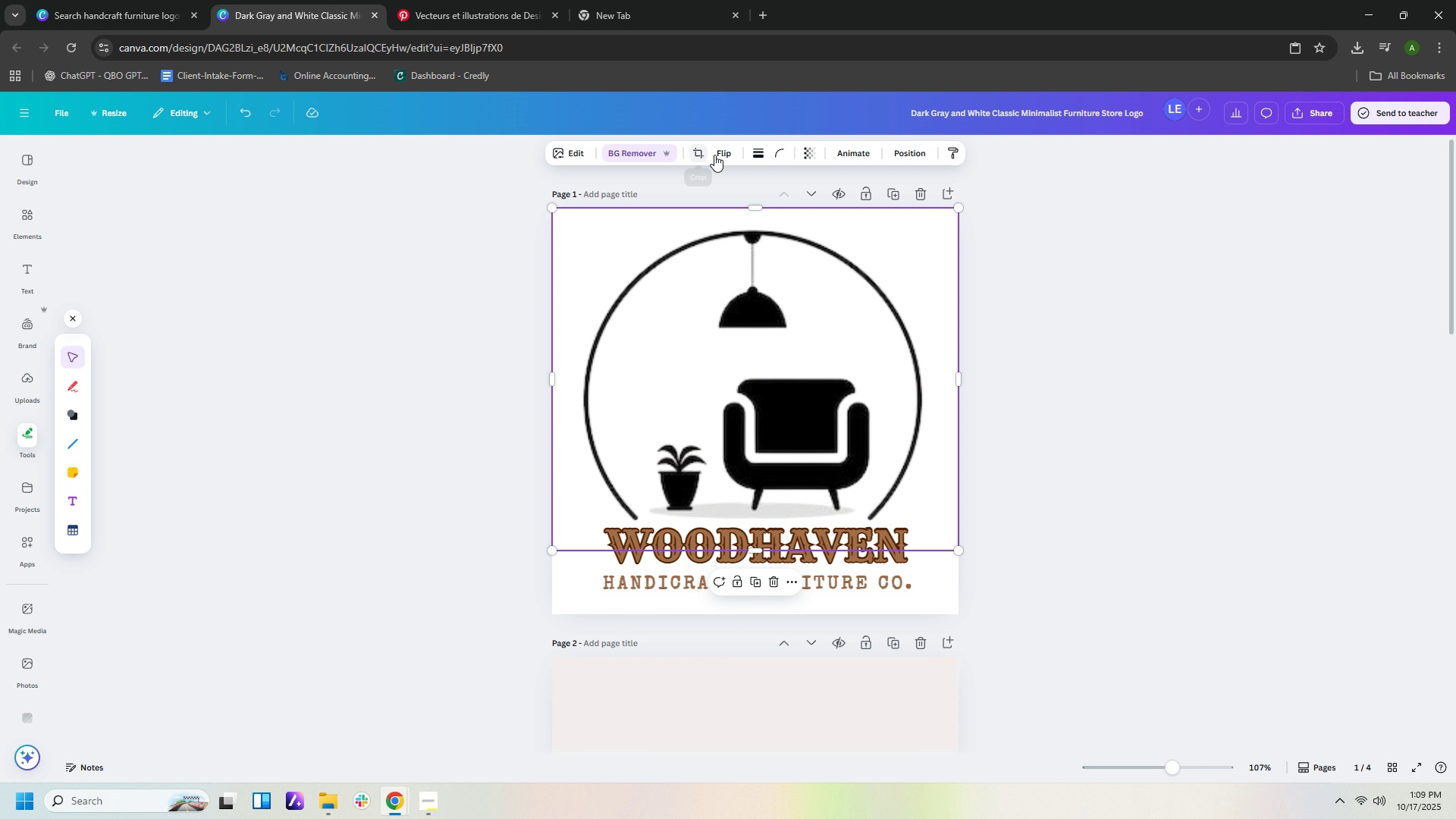 
left_click([806, 149])
 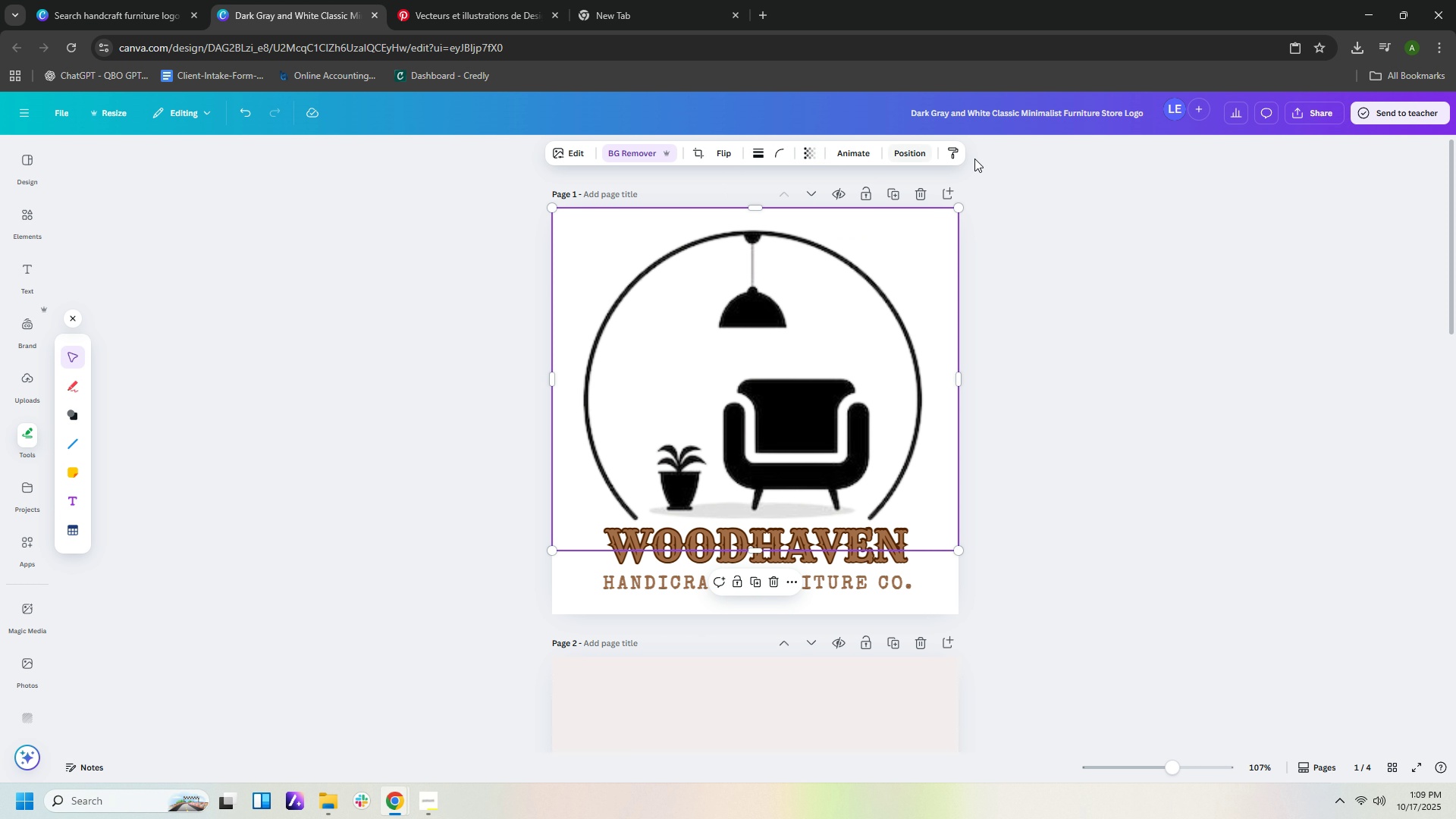 
mouse_move([951, 165])
 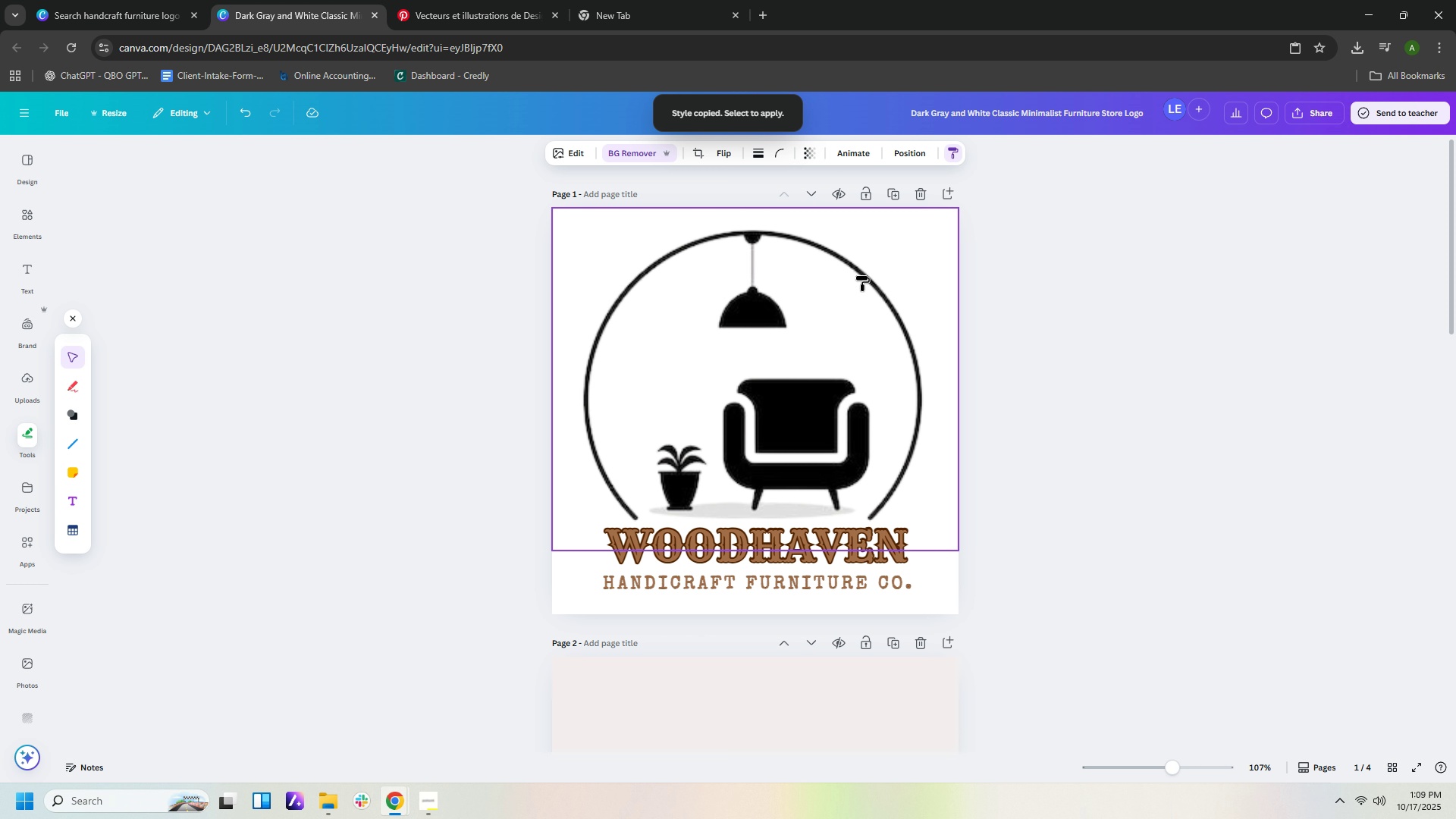 
left_click_drag(start_coordinate=[863, 279], to_coordinate=[899, 323])
 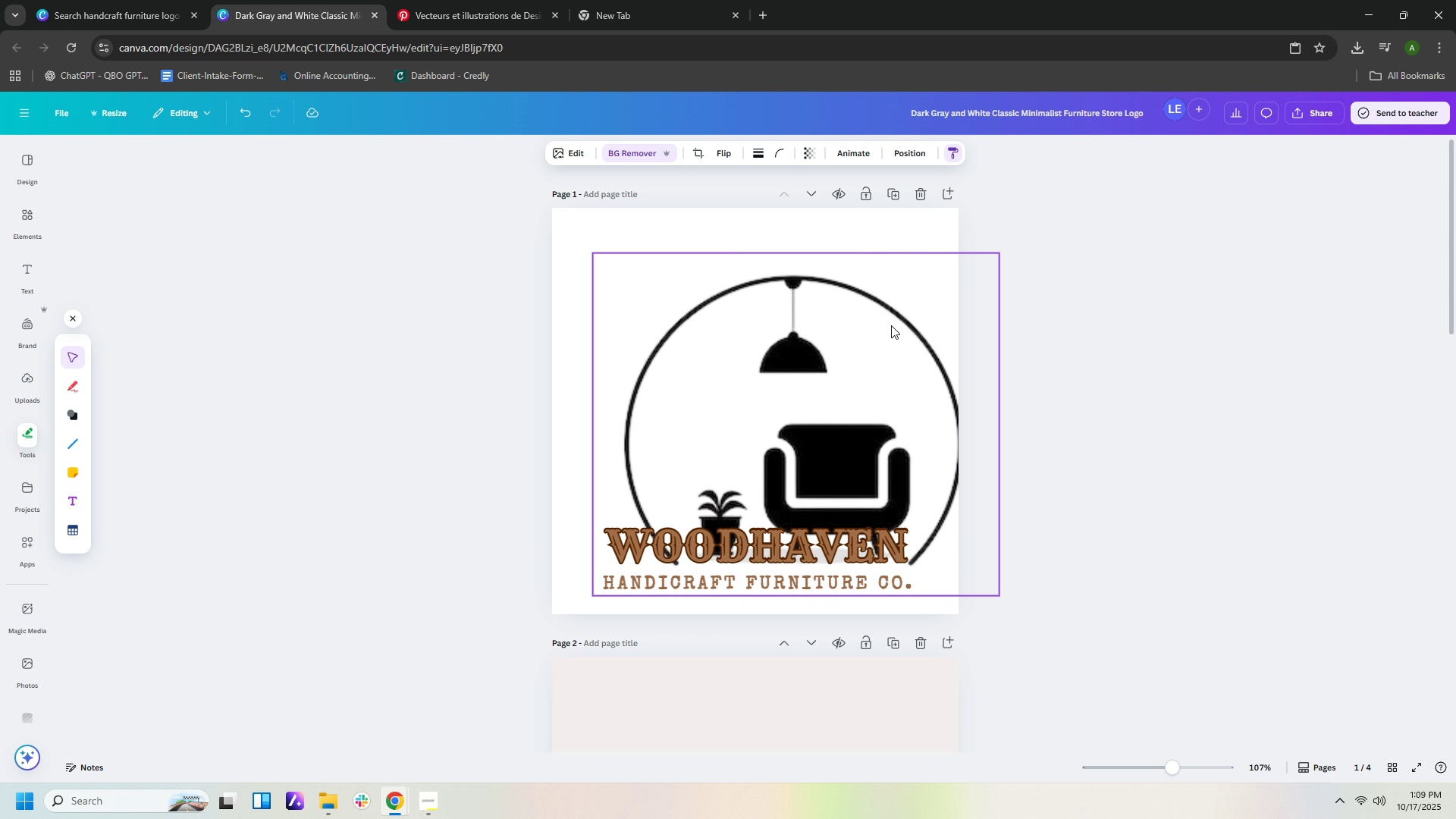 
left_click_drag(start_coordinate=[892, 325], to_coordinate=[847, 284])
 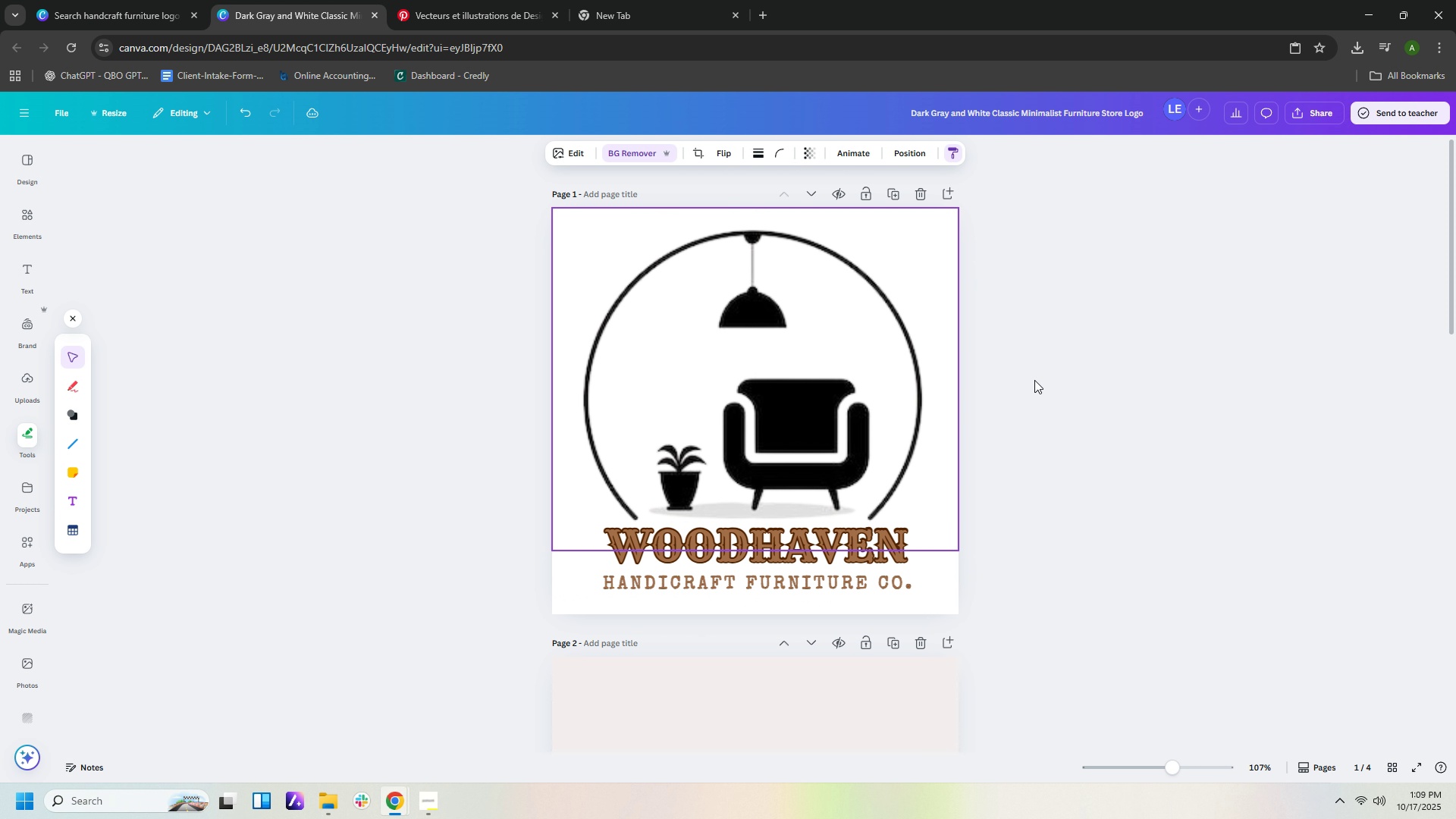 
left_click_drag(start_coordinate=[1037, 393], to_coordinate=[1040, 399])
 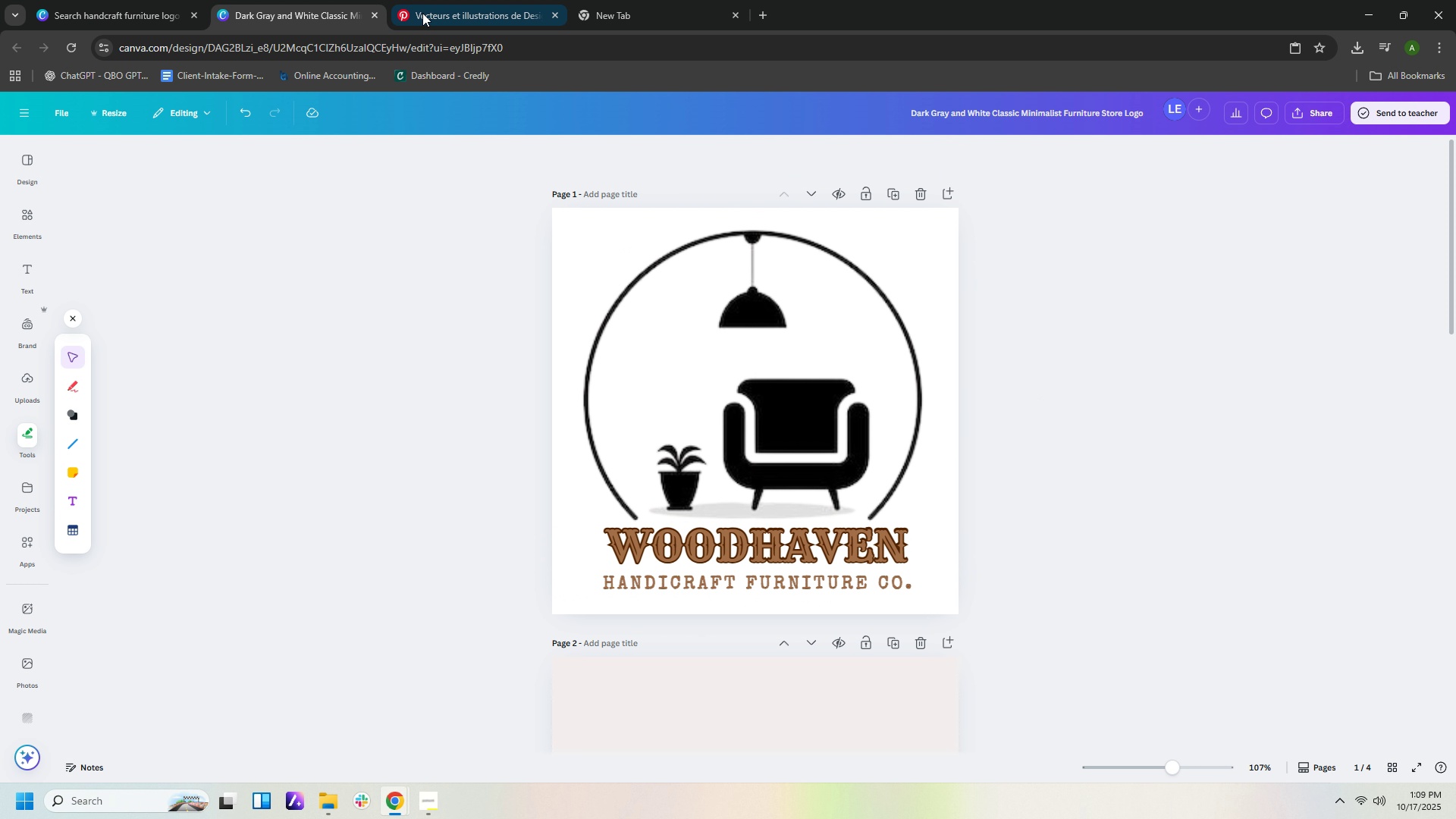 
left_click([431, 14])
 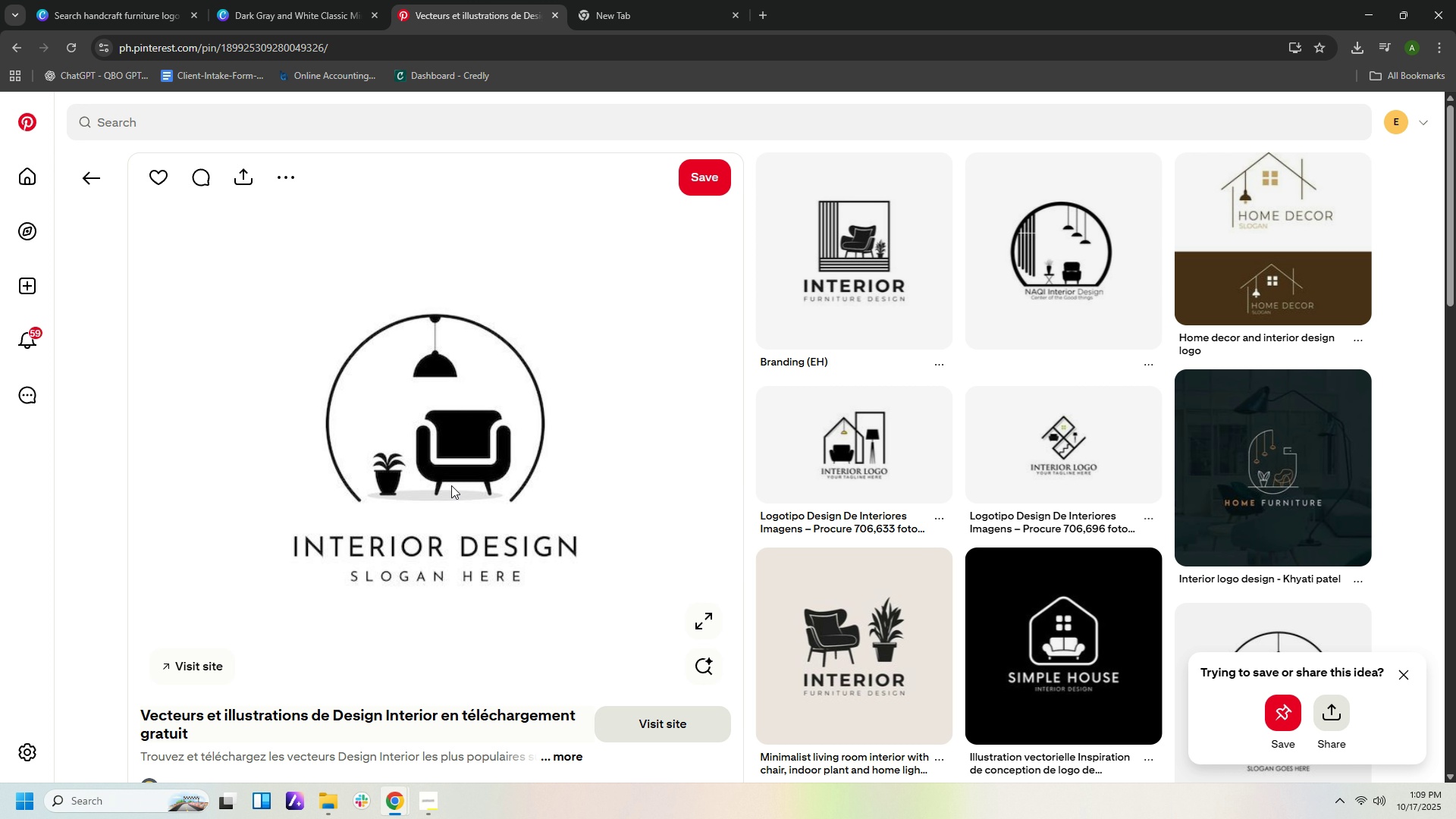 
scroll: coordinate [451, 485], scroll_direction: down, amount: 5.0
 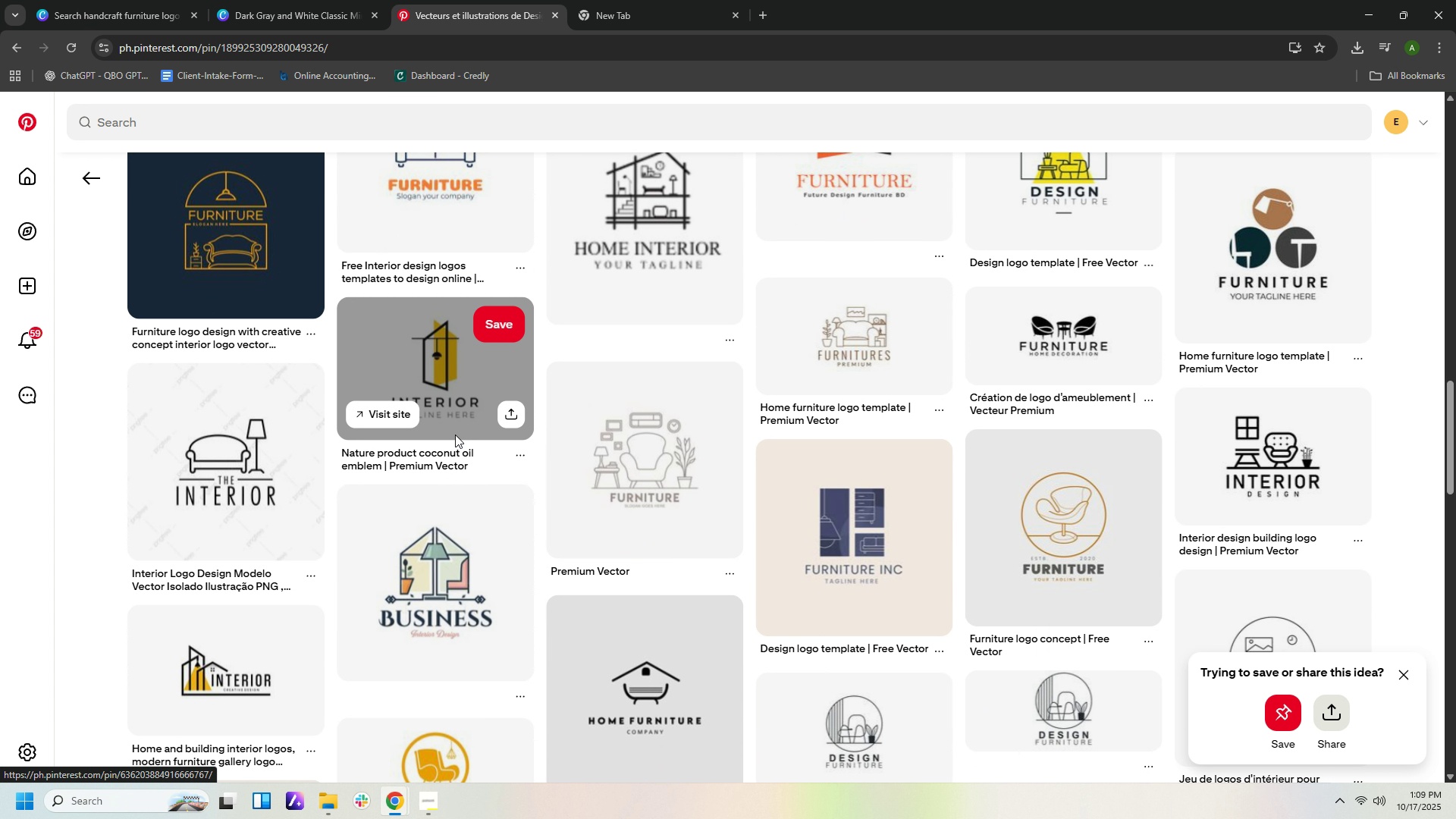 
left_click([457, 399])
 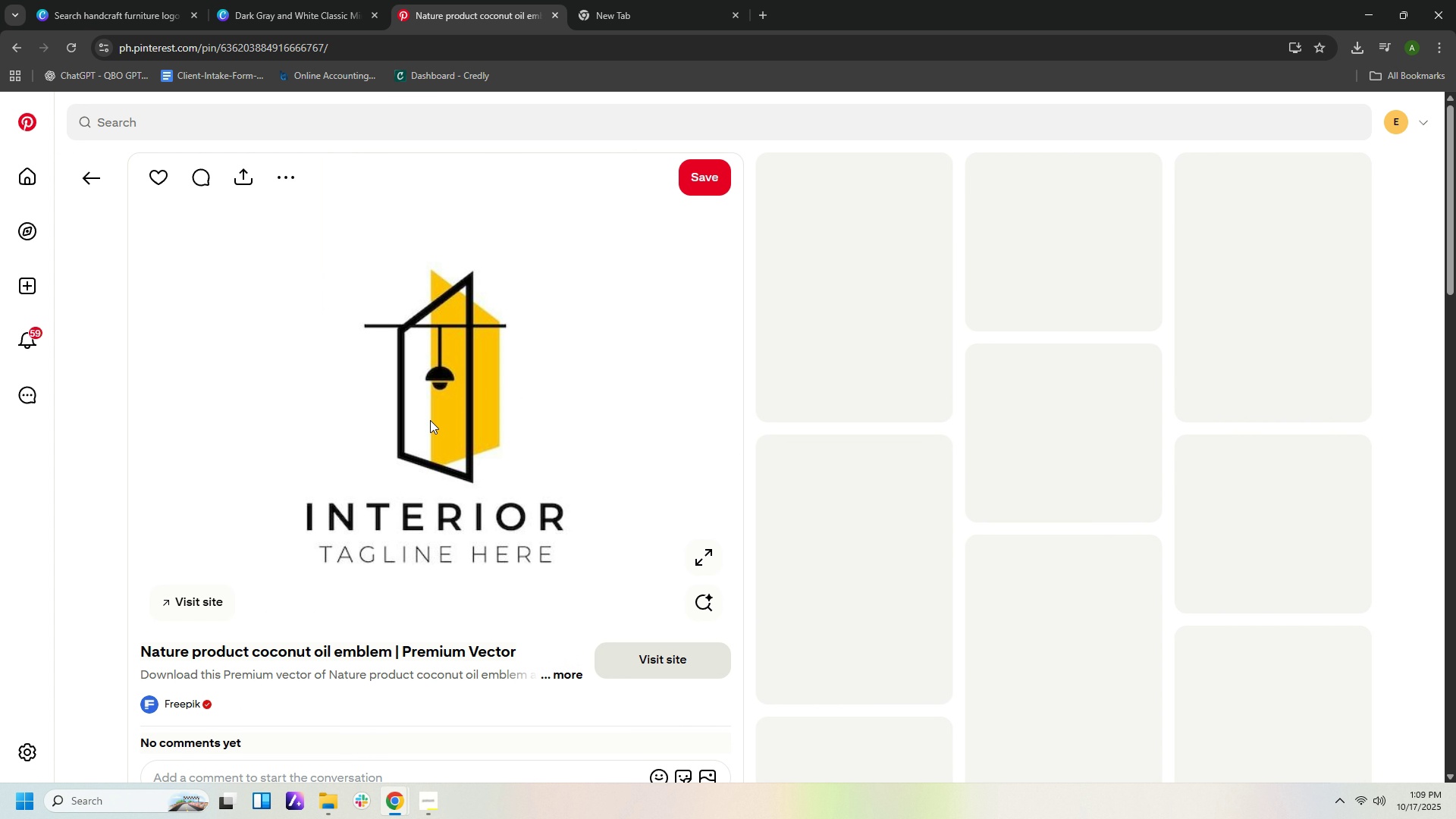 
scroll: coordinate [497, 418], scroll_direction: down, amount: 2.0
 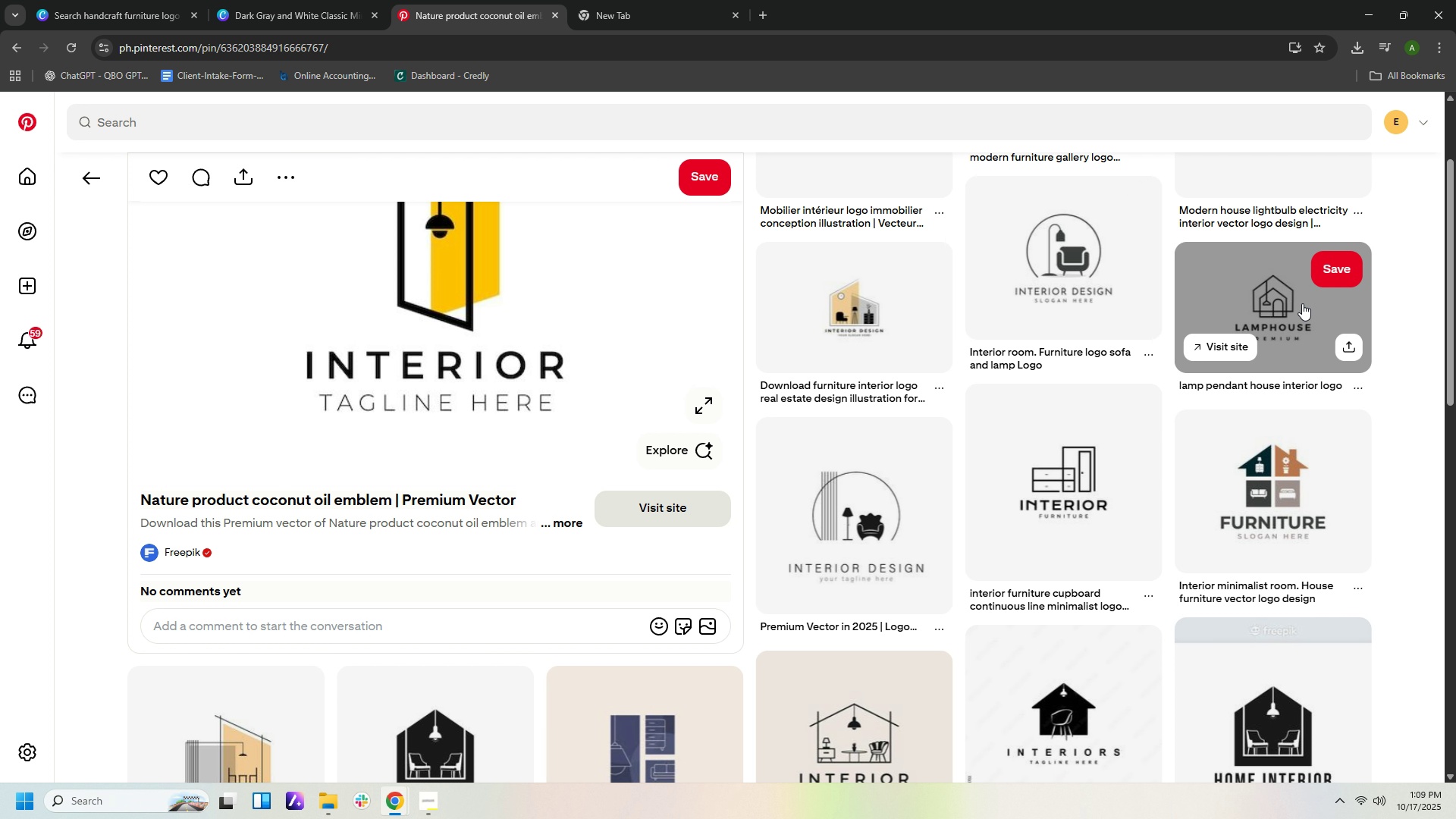 
left_click([1294, 302])
 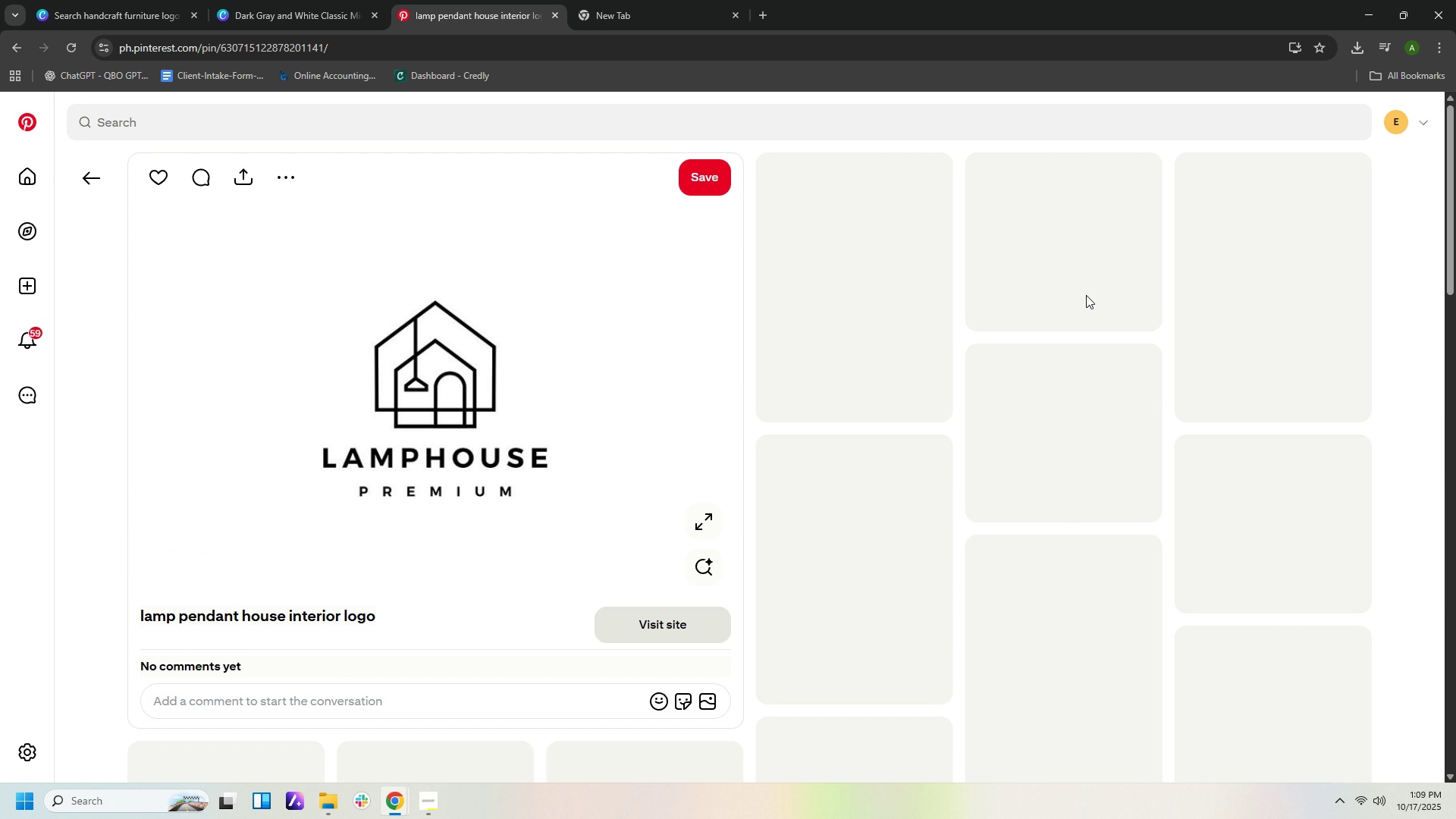 
mouse_move([797, 322])
 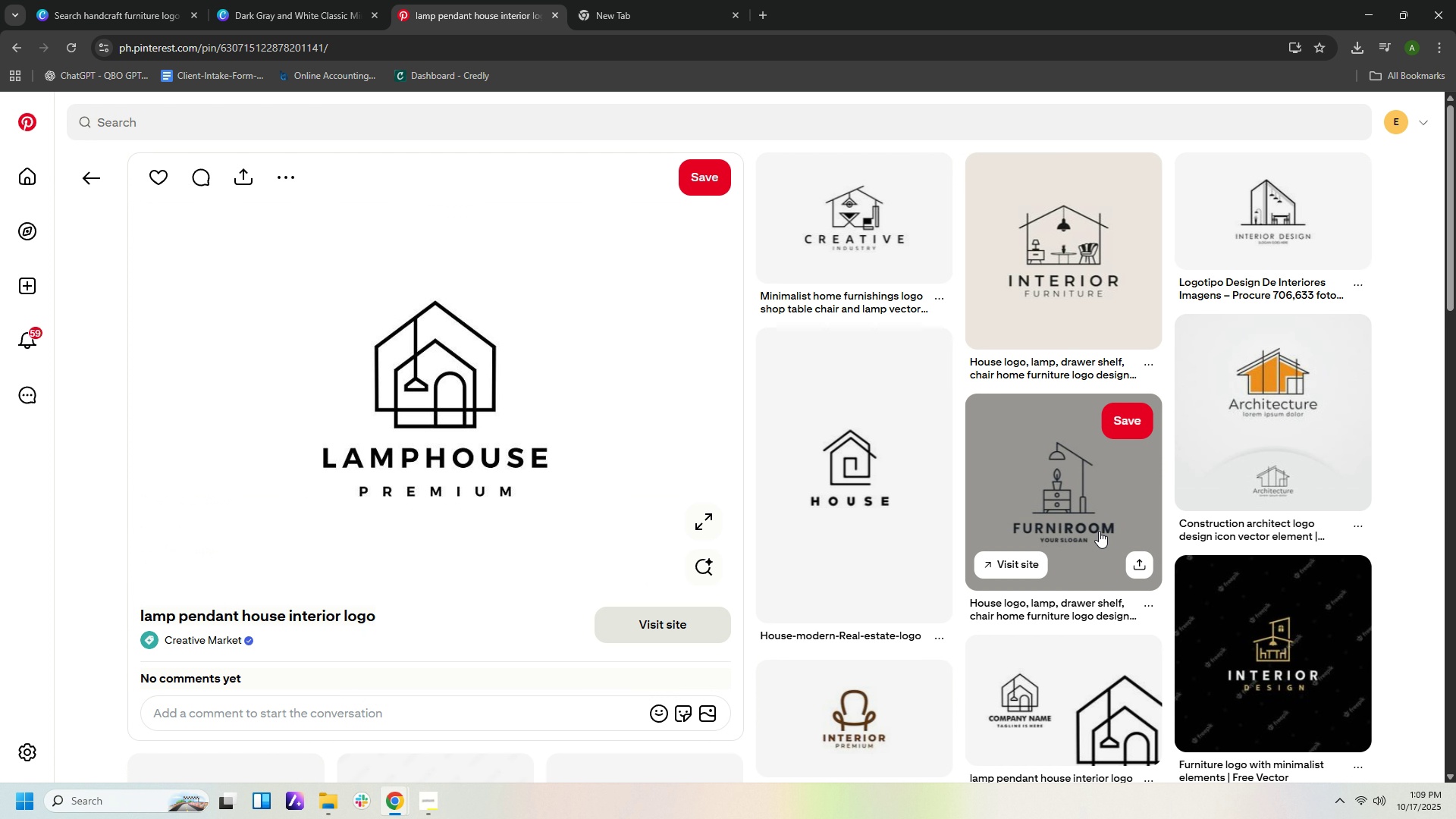 
scroll: coordinate [1094, 541], scroll_direction: down, amount: 3.0
 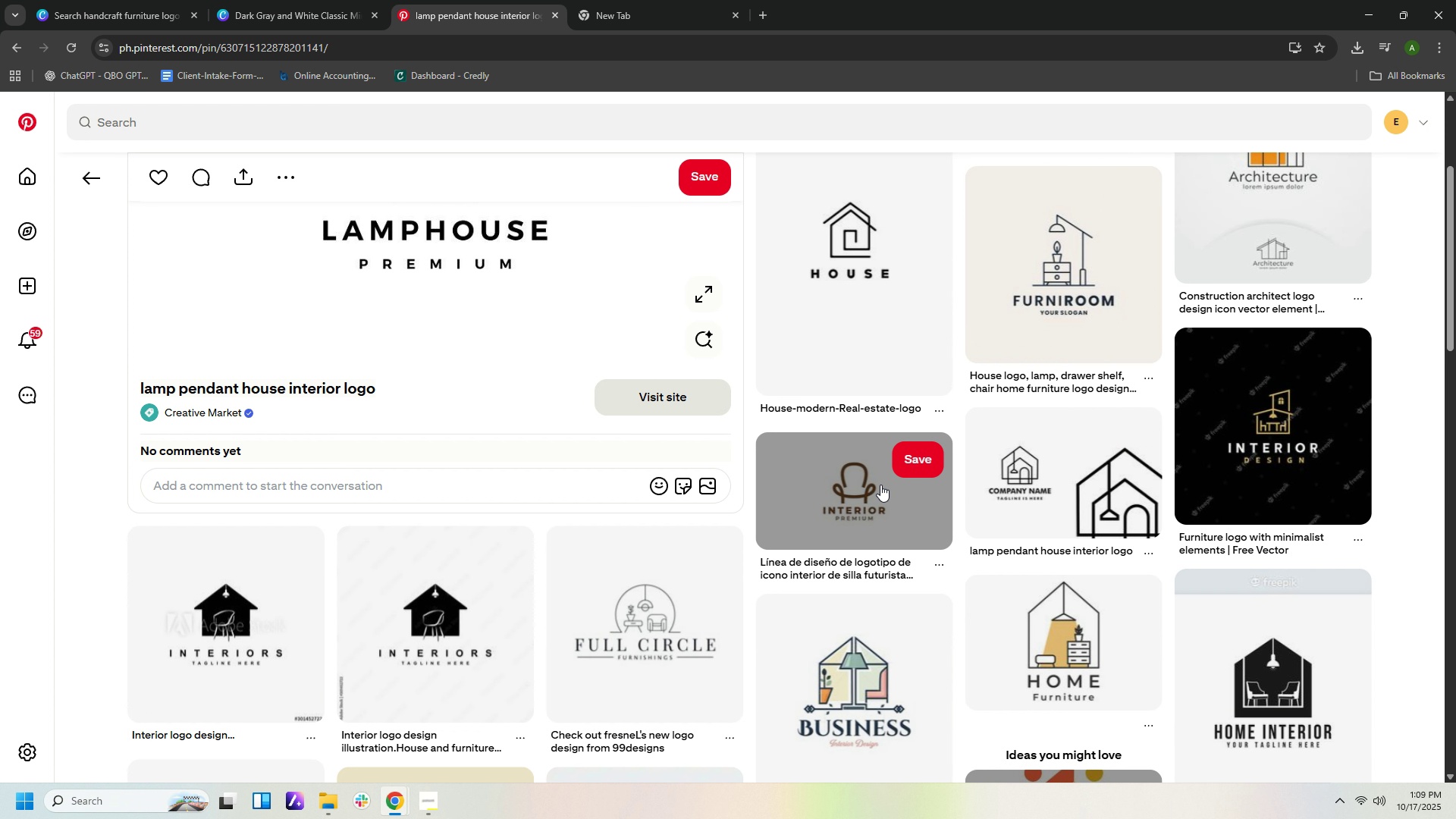 
left_click([880, 485])
 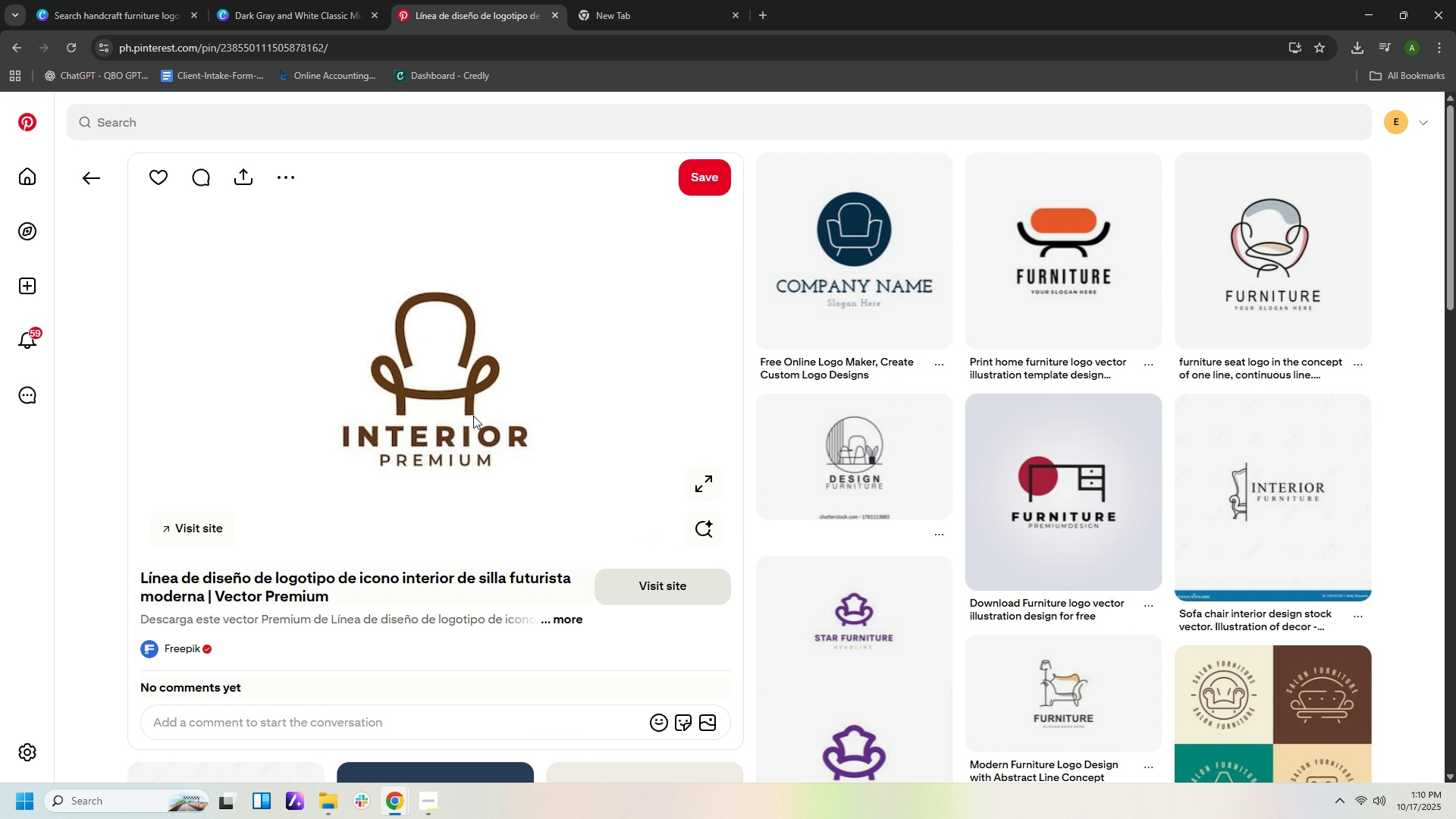 
wait(9.38)
 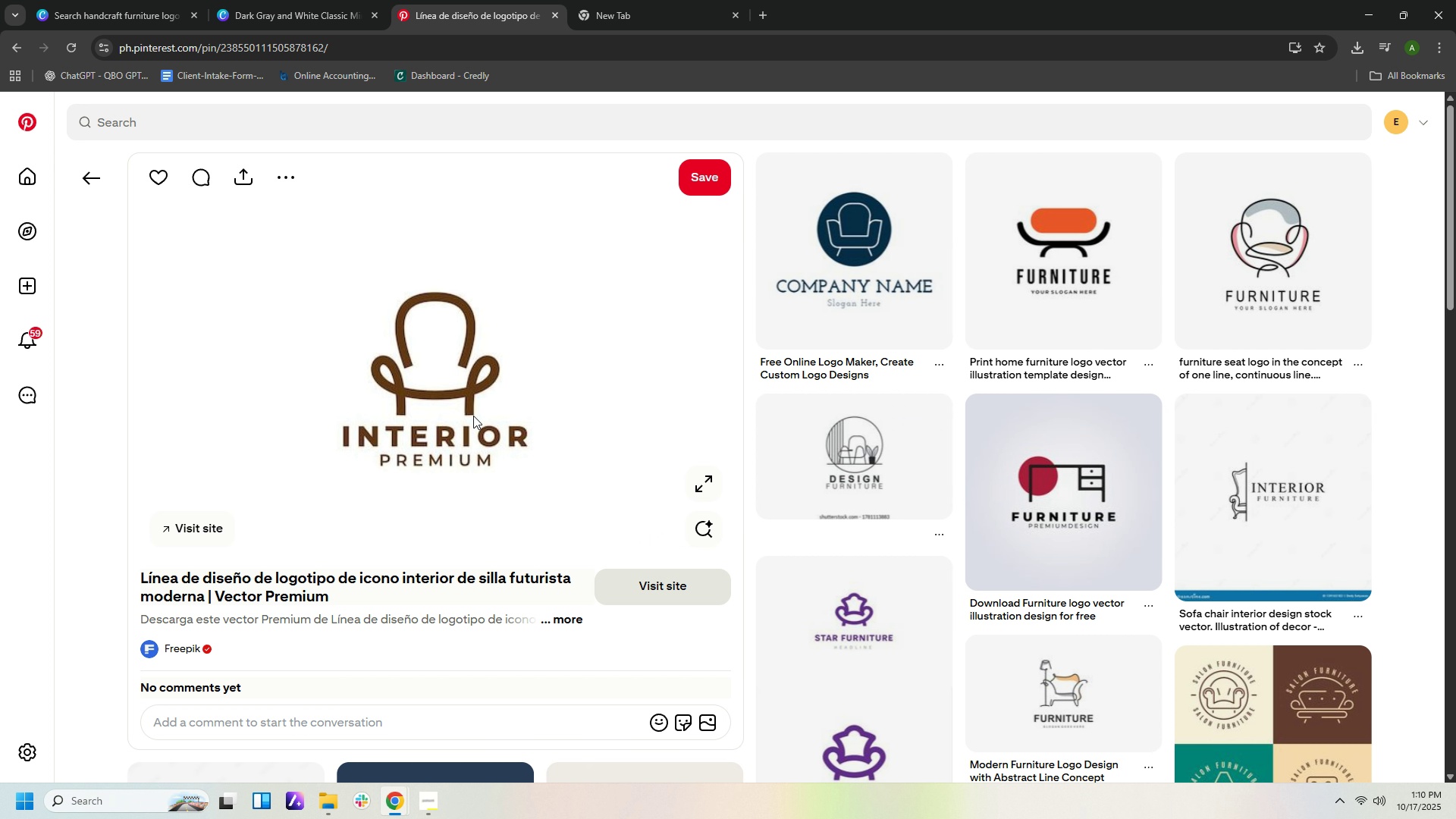 
right_click([553, 306])
 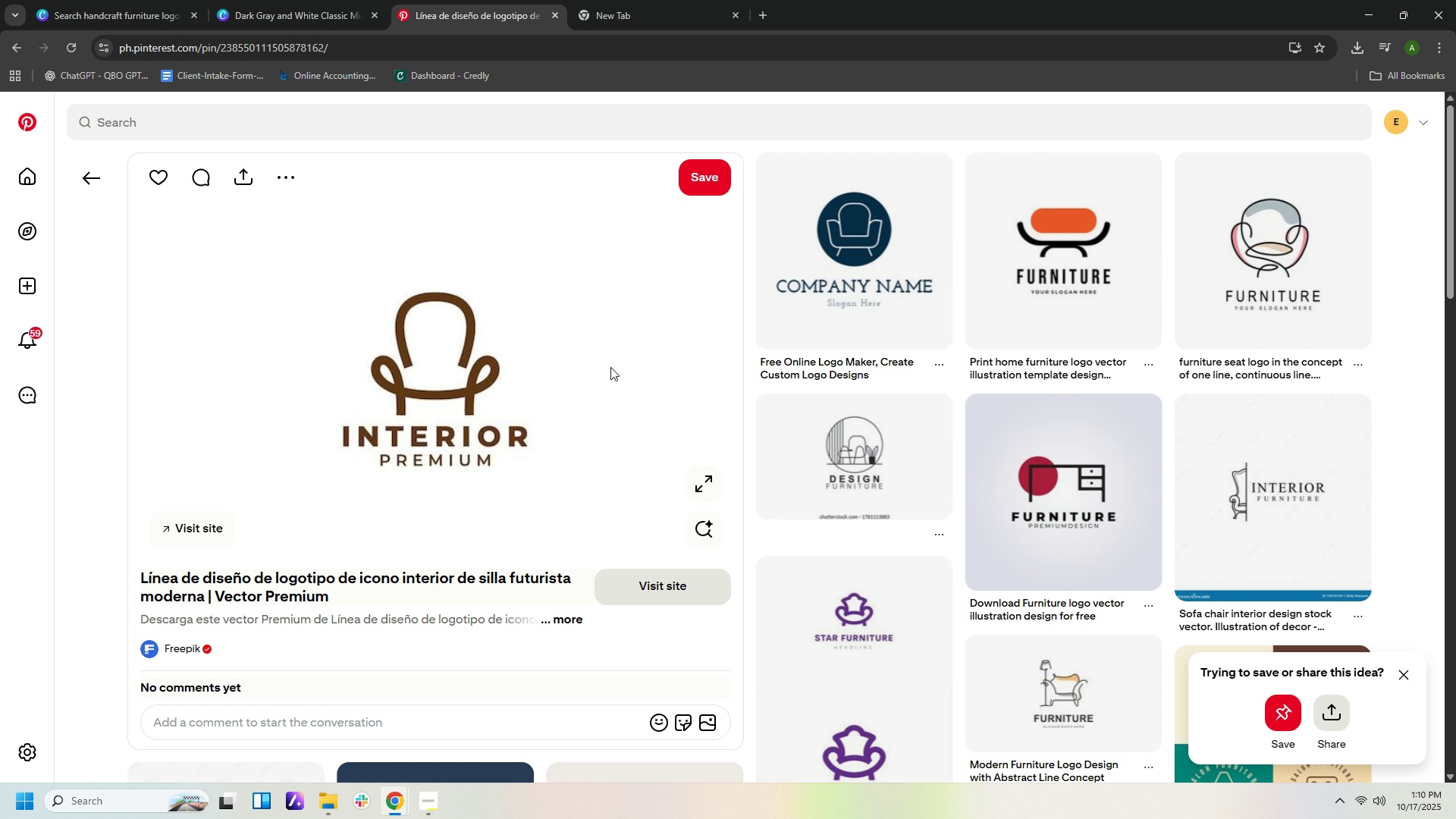 
left_click([610, 367])
 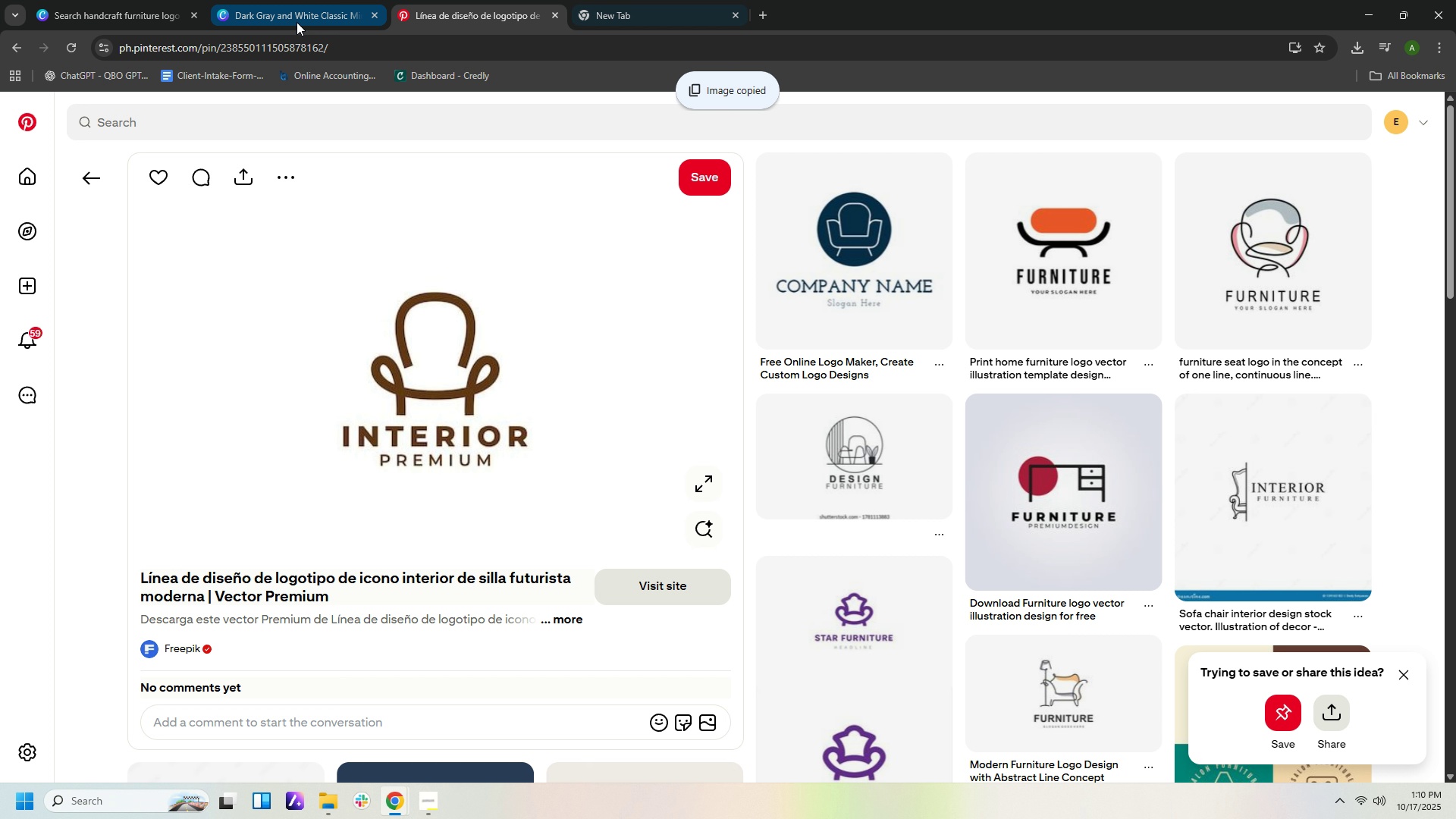 
left_click([296, 15])
 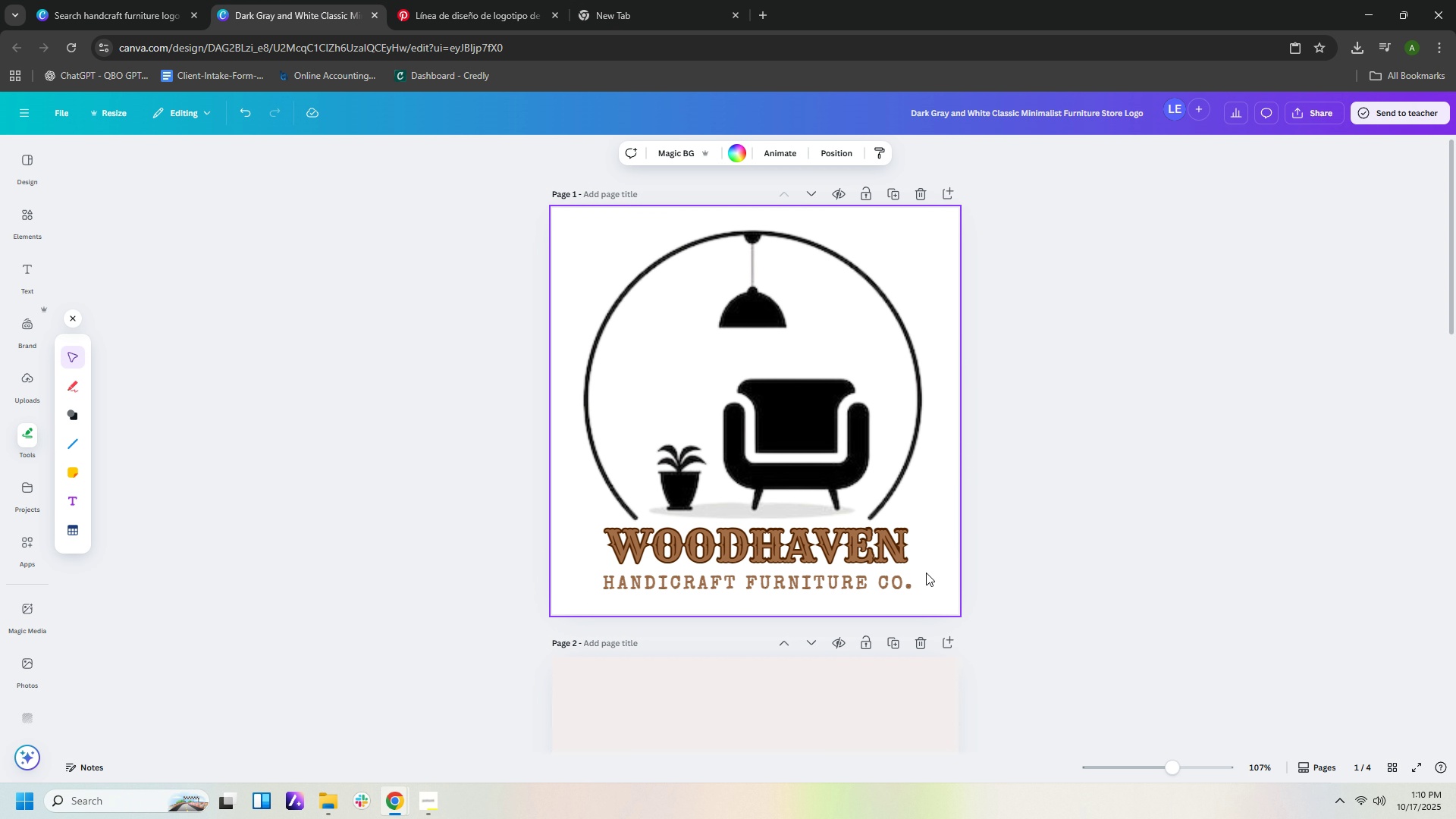 
right_click([926, 573])
 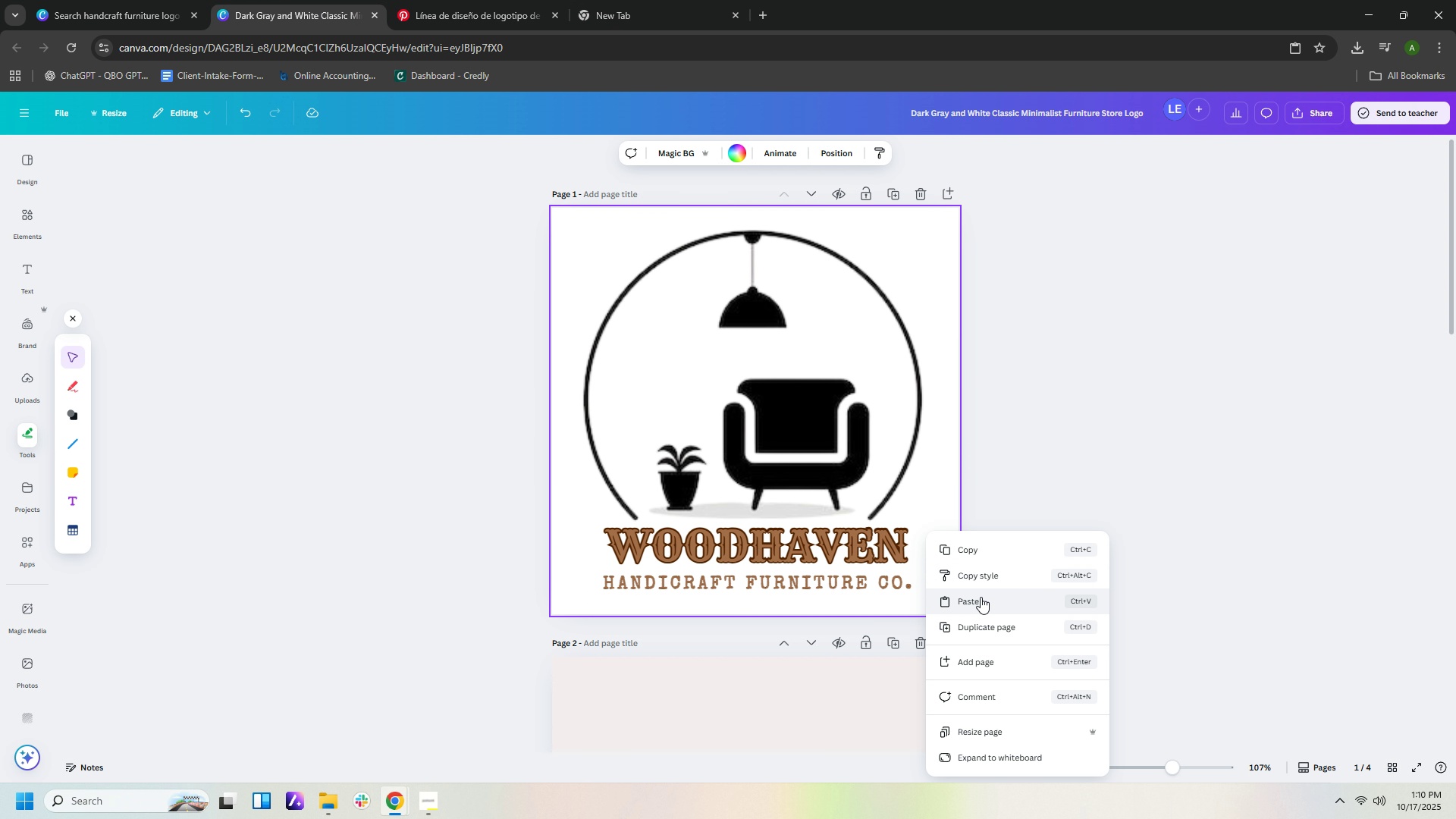 
left_click([981, 598])
 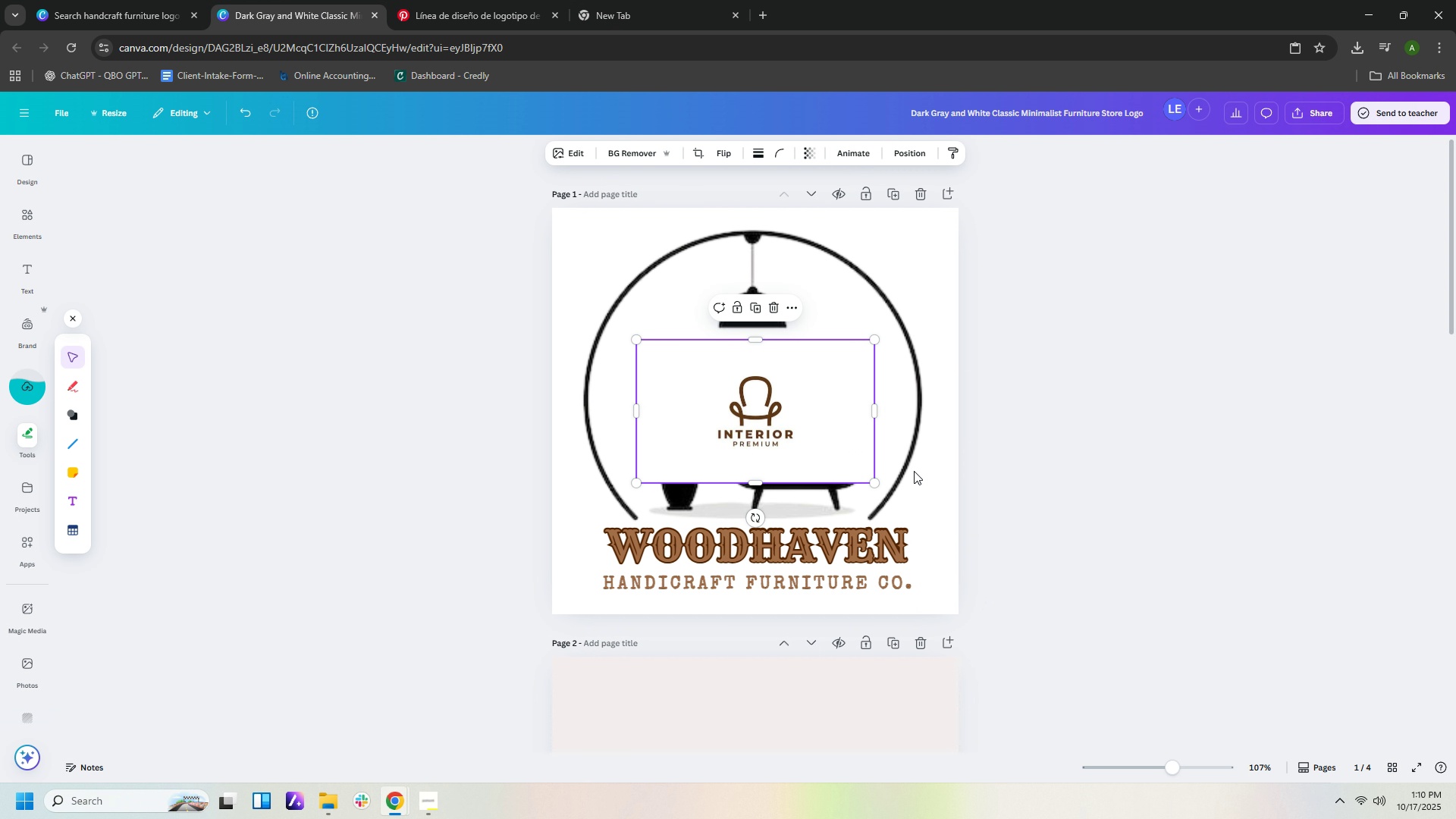 
left_click_drag(start_coordinate=[872, 479], to_coordinate=[1065, 756])
 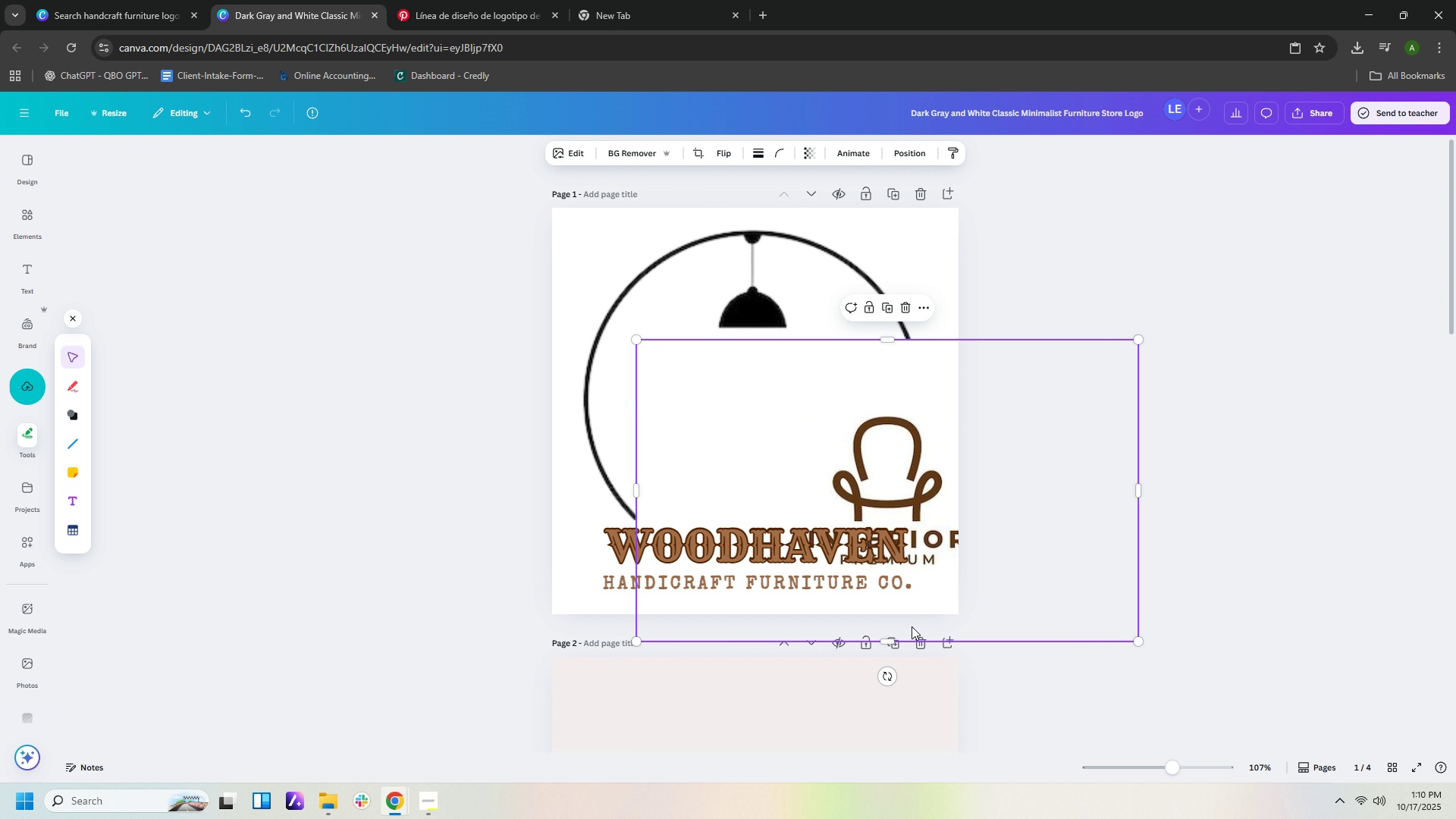 
left_click_drag(start_coordinate=[890, 645], to_coordinate=[895, 531])
 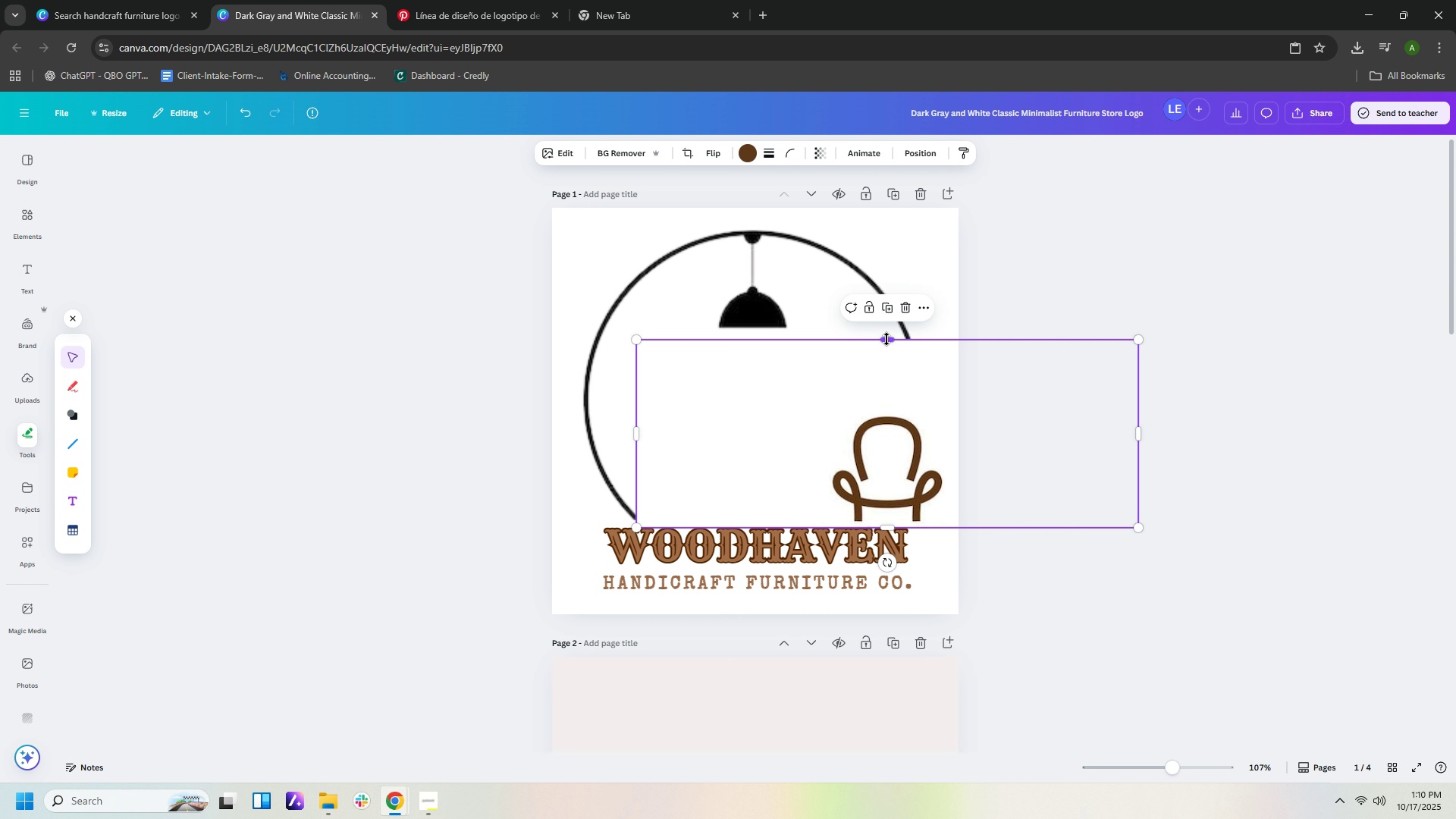 
left_click_drag(start_coordinate=[886, 339], to_coordinate=[892, 413])
 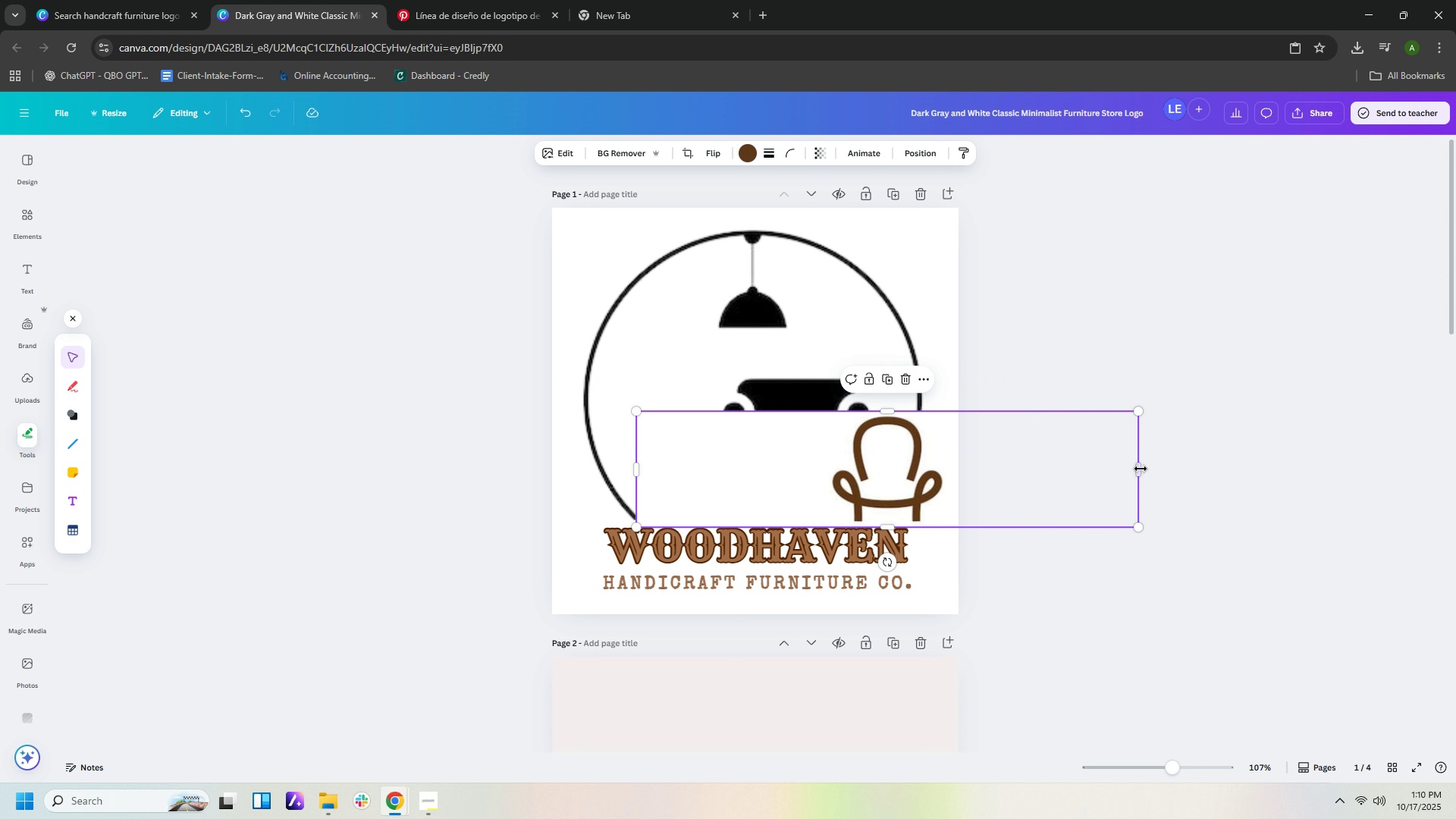 
left_click_drag(start_coordinate=[1141, 469], to_coordinate=[960, 466])
 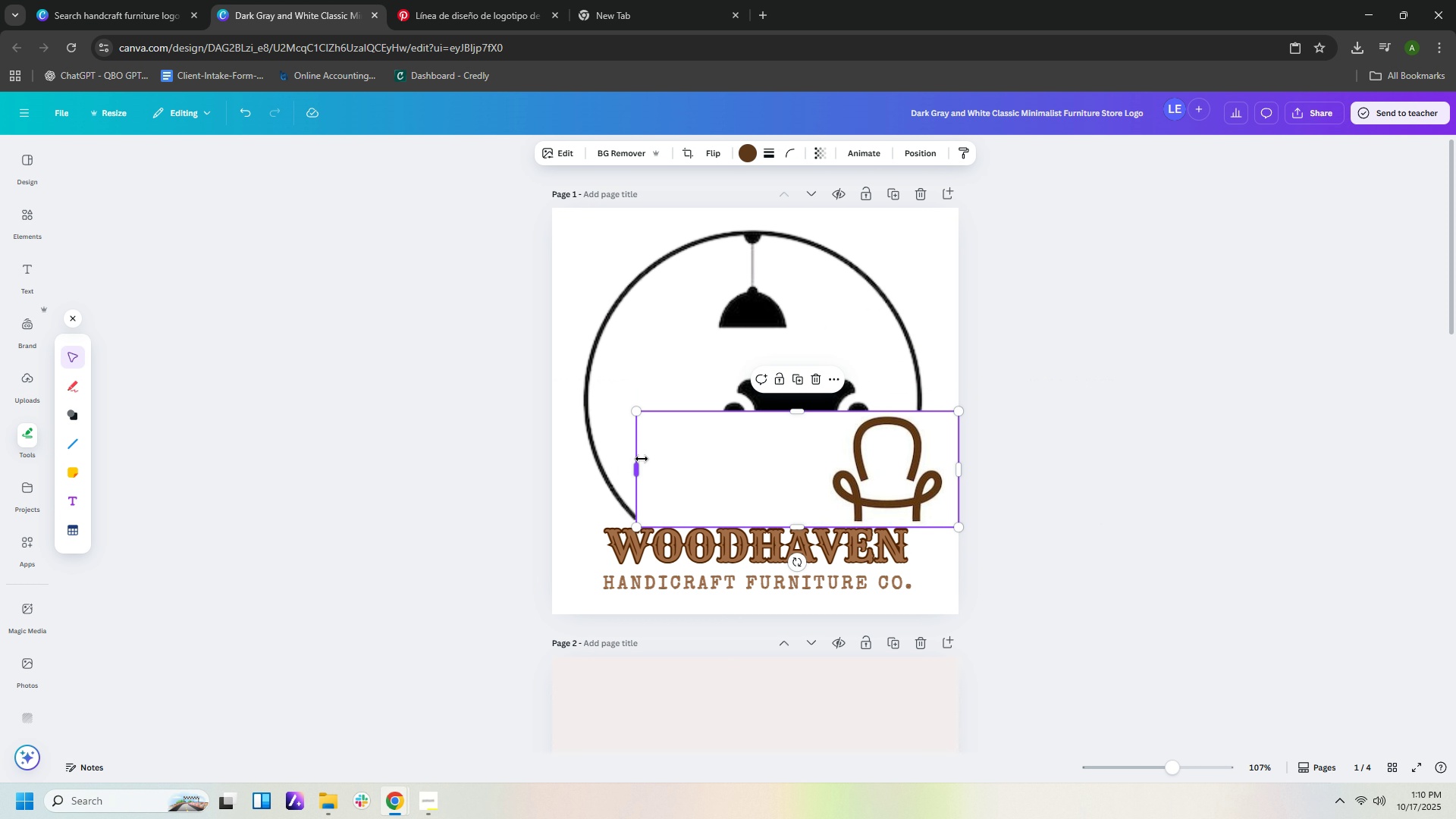 
left_click_drag(start_coordinate=[635, 466], to_coordinate=[817, 468])
 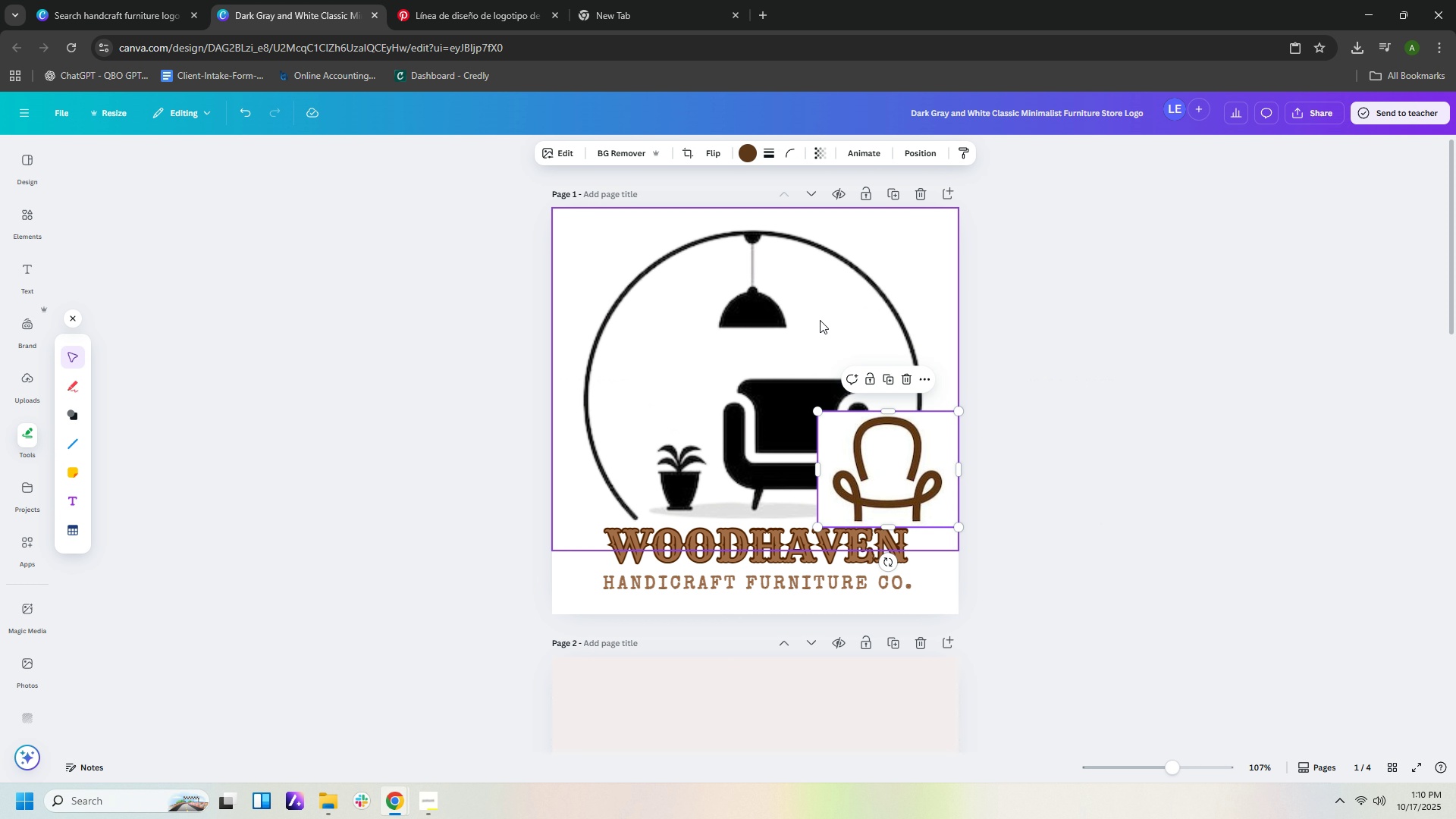 
left_click_drag(start_coordinate=[820, 320], to_coordinate=[816, 319])
 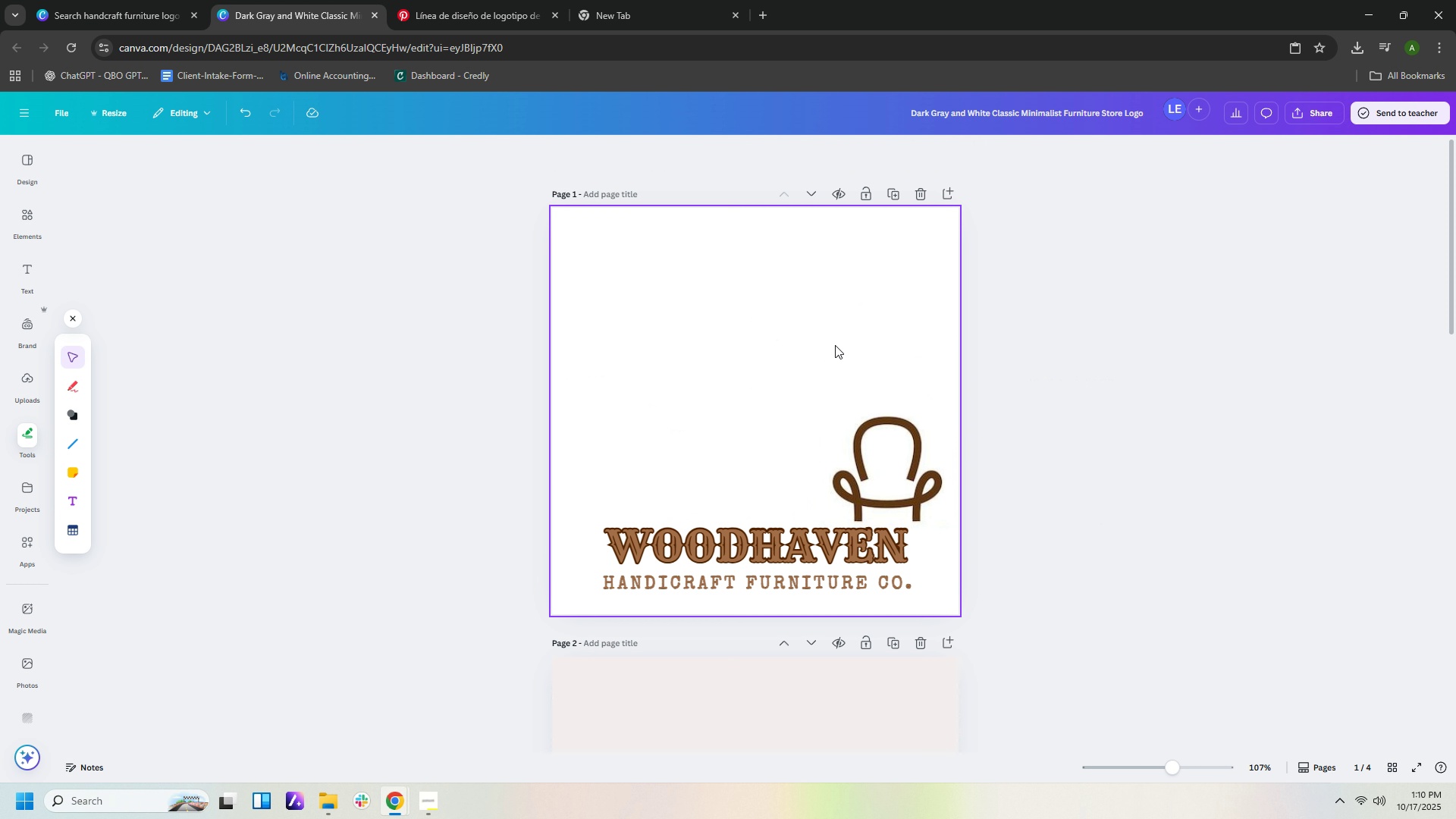 
key(Delete)
 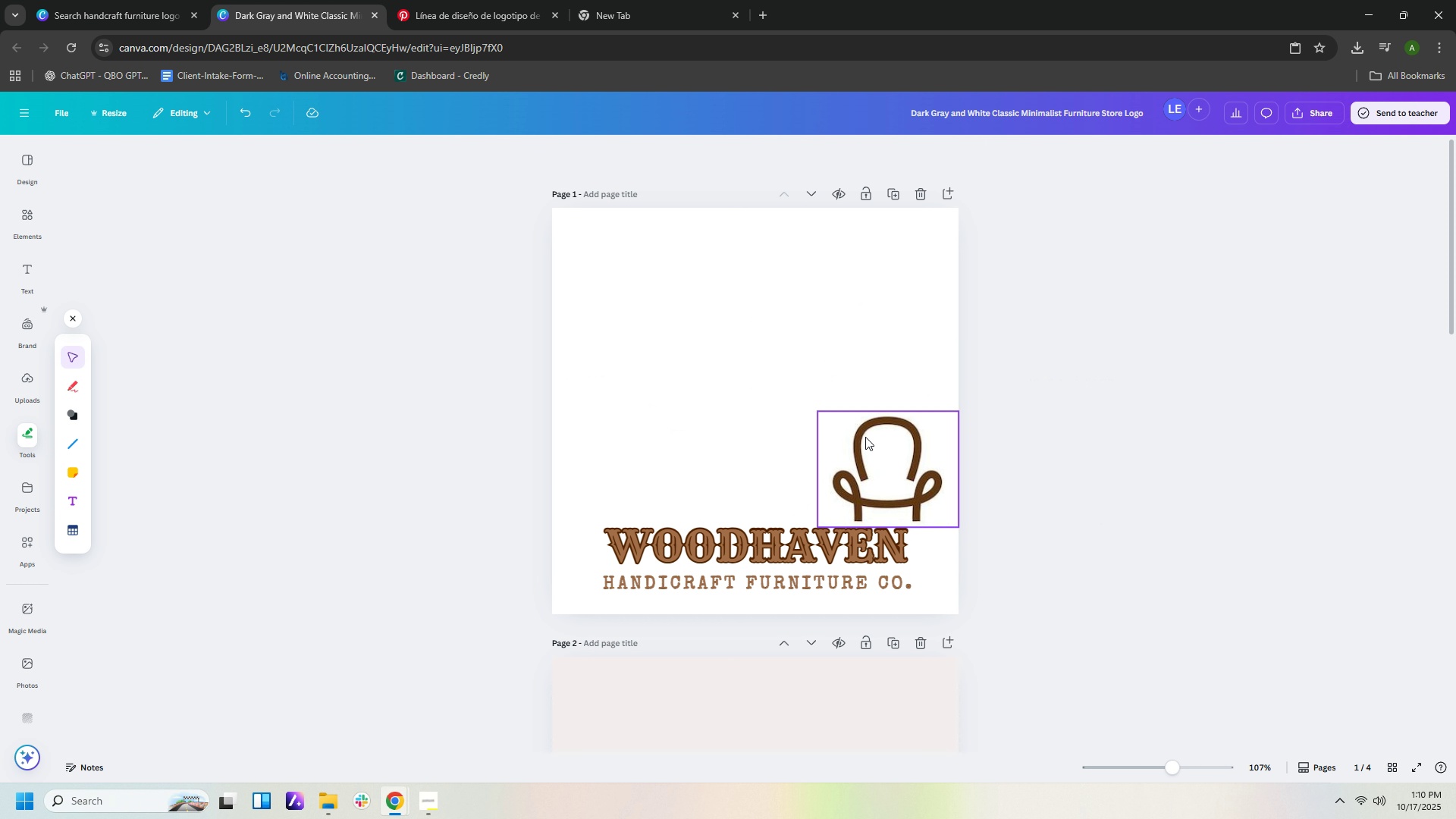 
left_click_drag(start_coordinate=[879, 452], to_coordinate=[691, 295])
 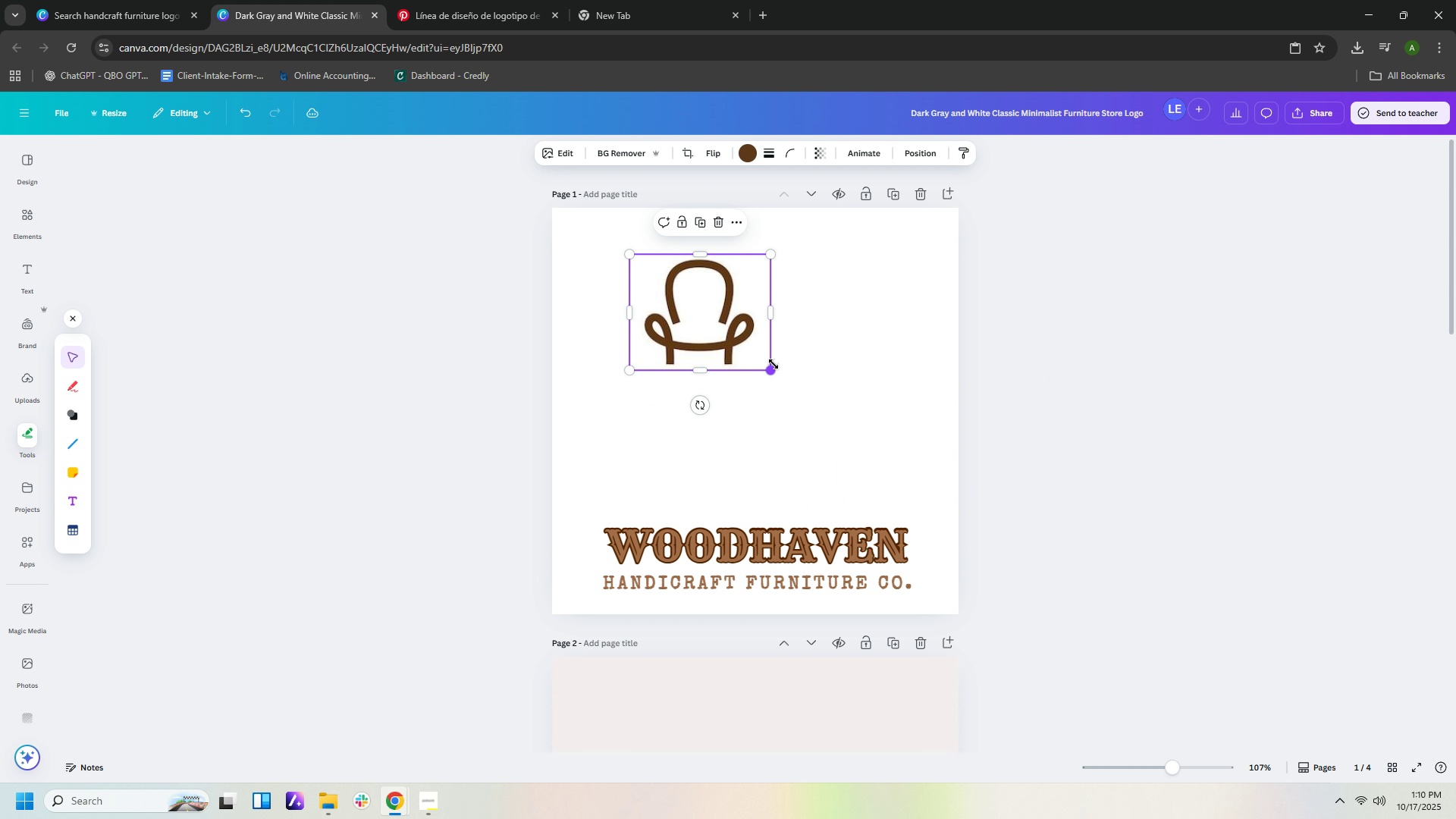 
left_click_drag(start_coordinate=[772, 364], to_coordinate=[912, 529])
 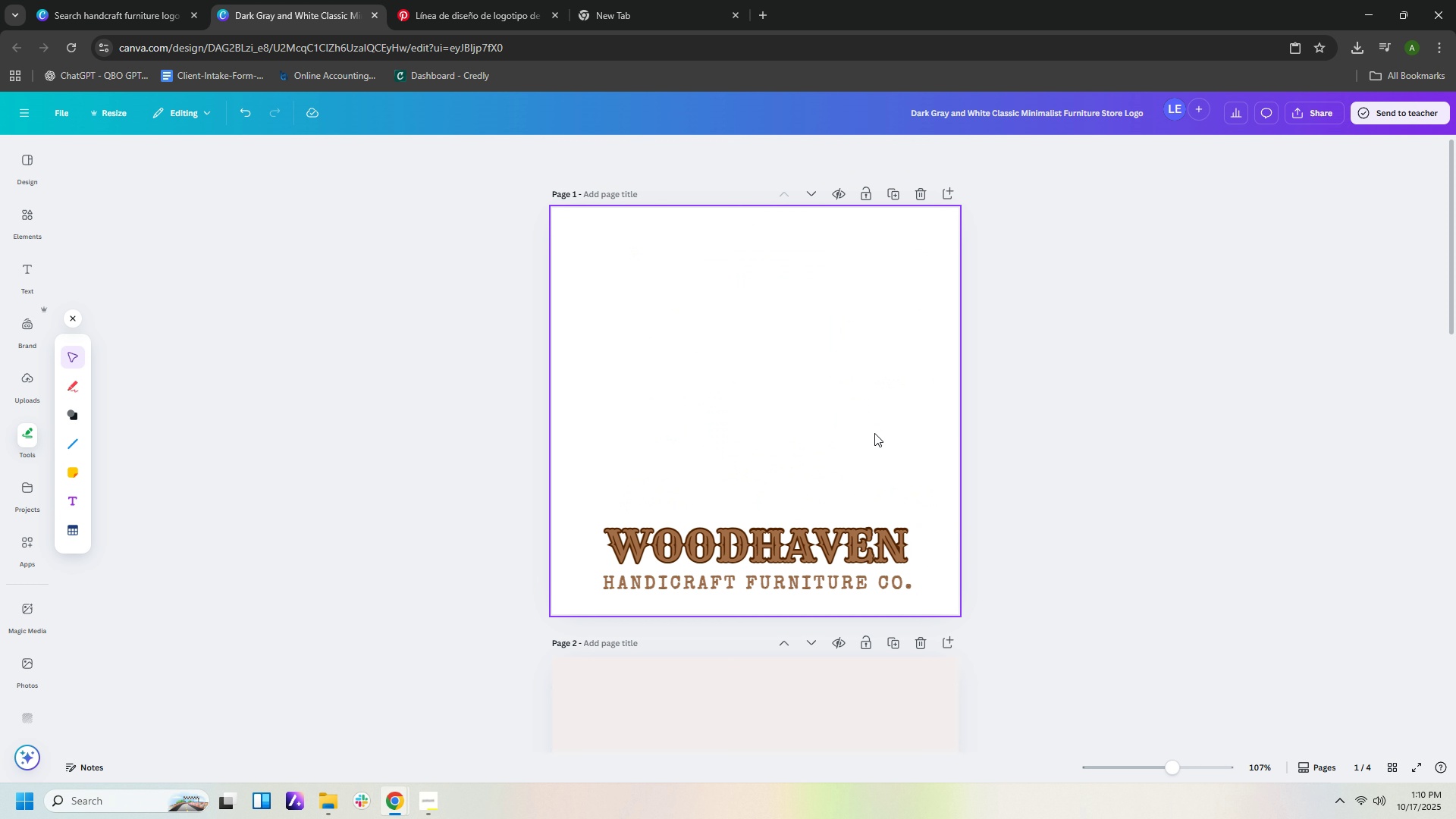 
key(Delete)
 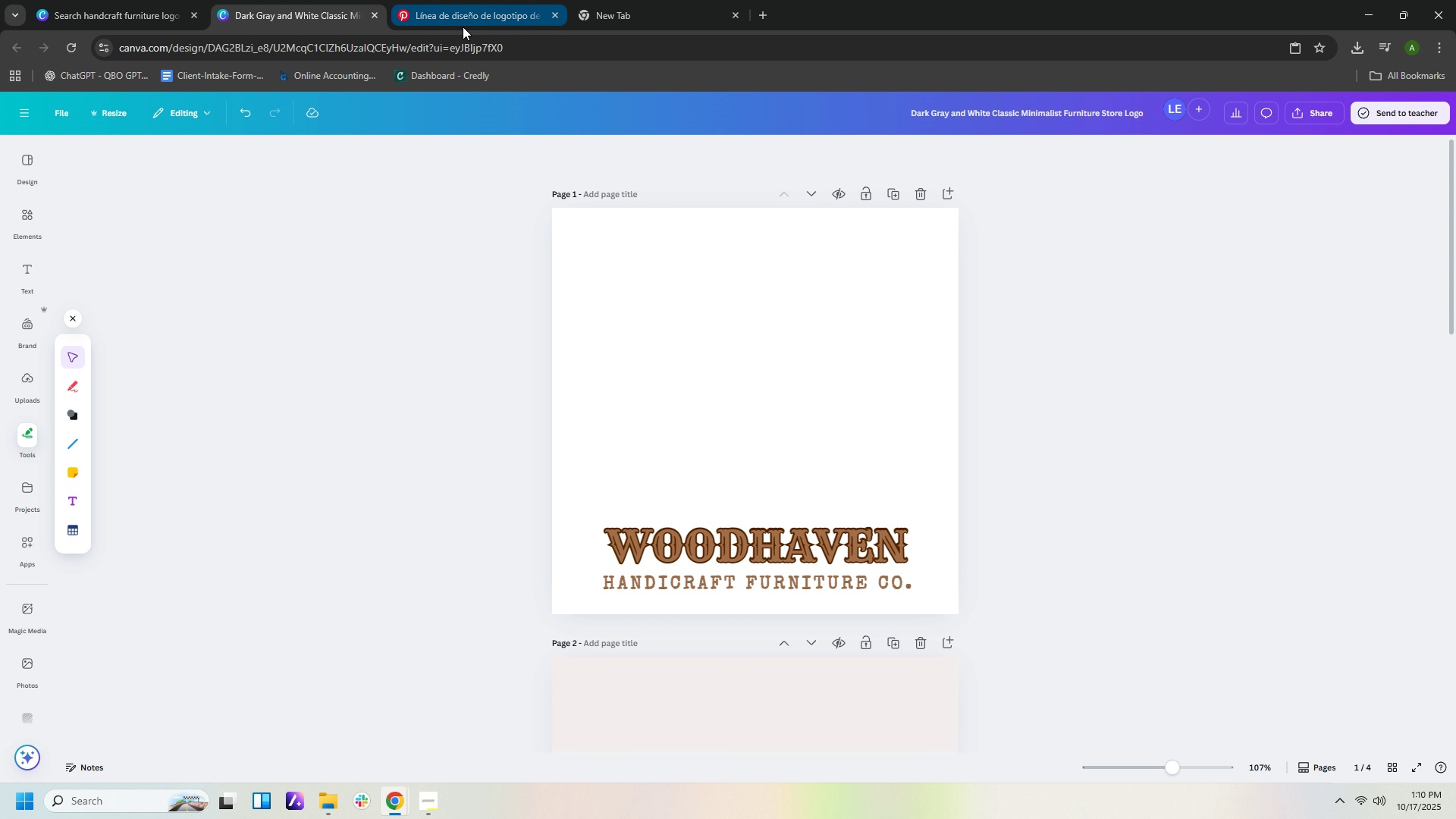 
left_click([462, 13])
 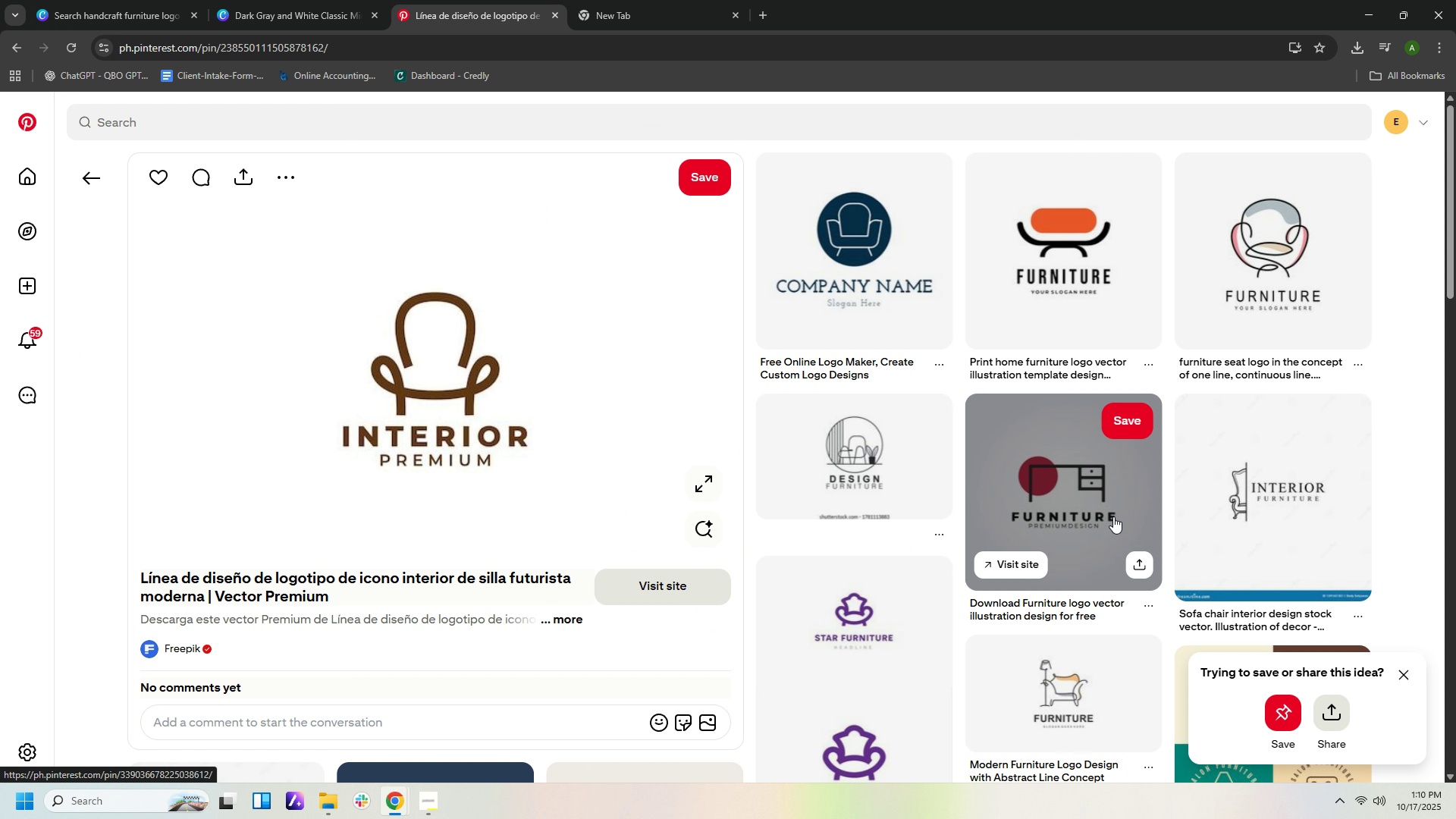 
scroll: coordinate [1113, 516], scroll_direction: down, amount: 3.0
 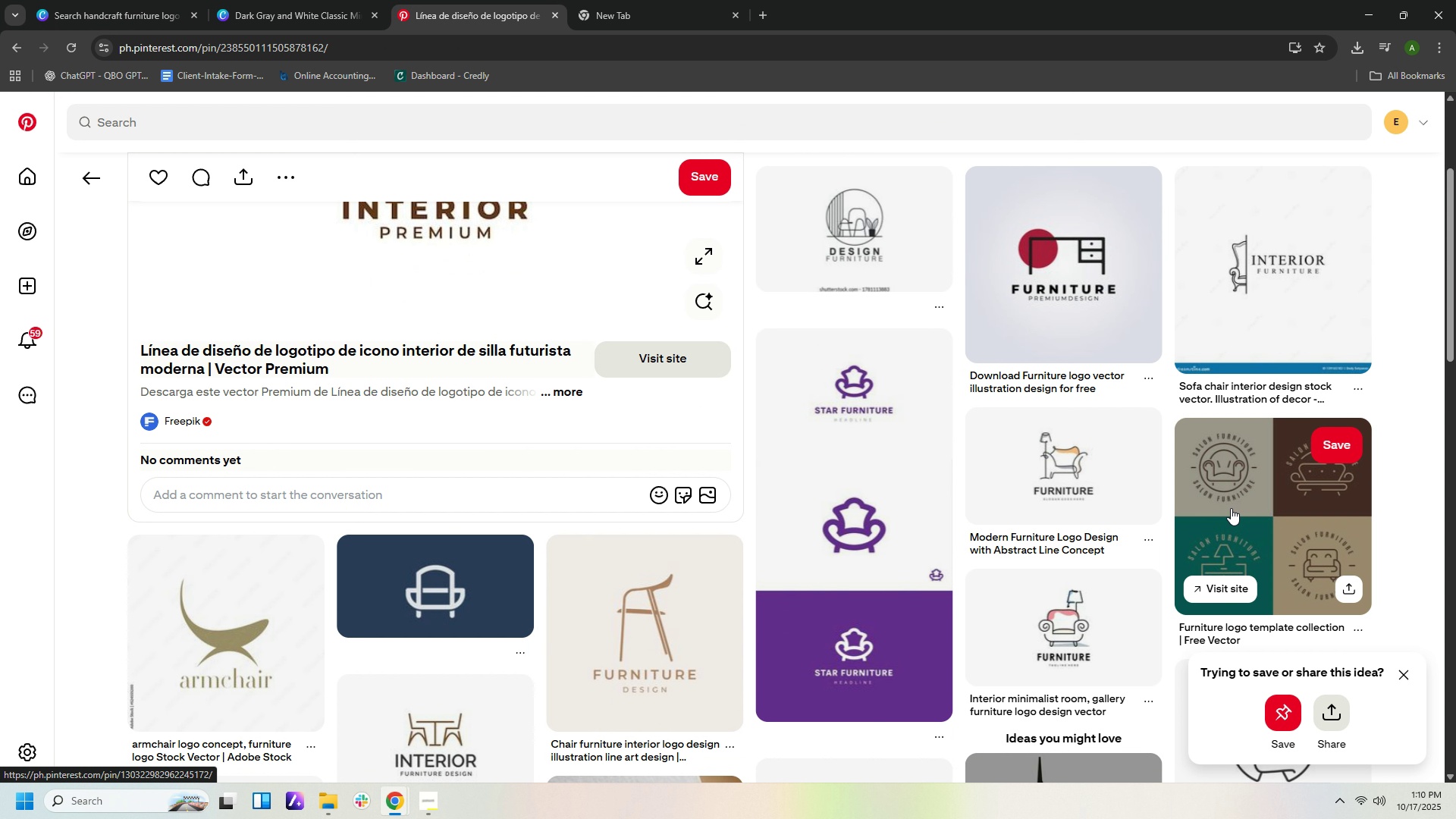 
left_click([1268, 508])
 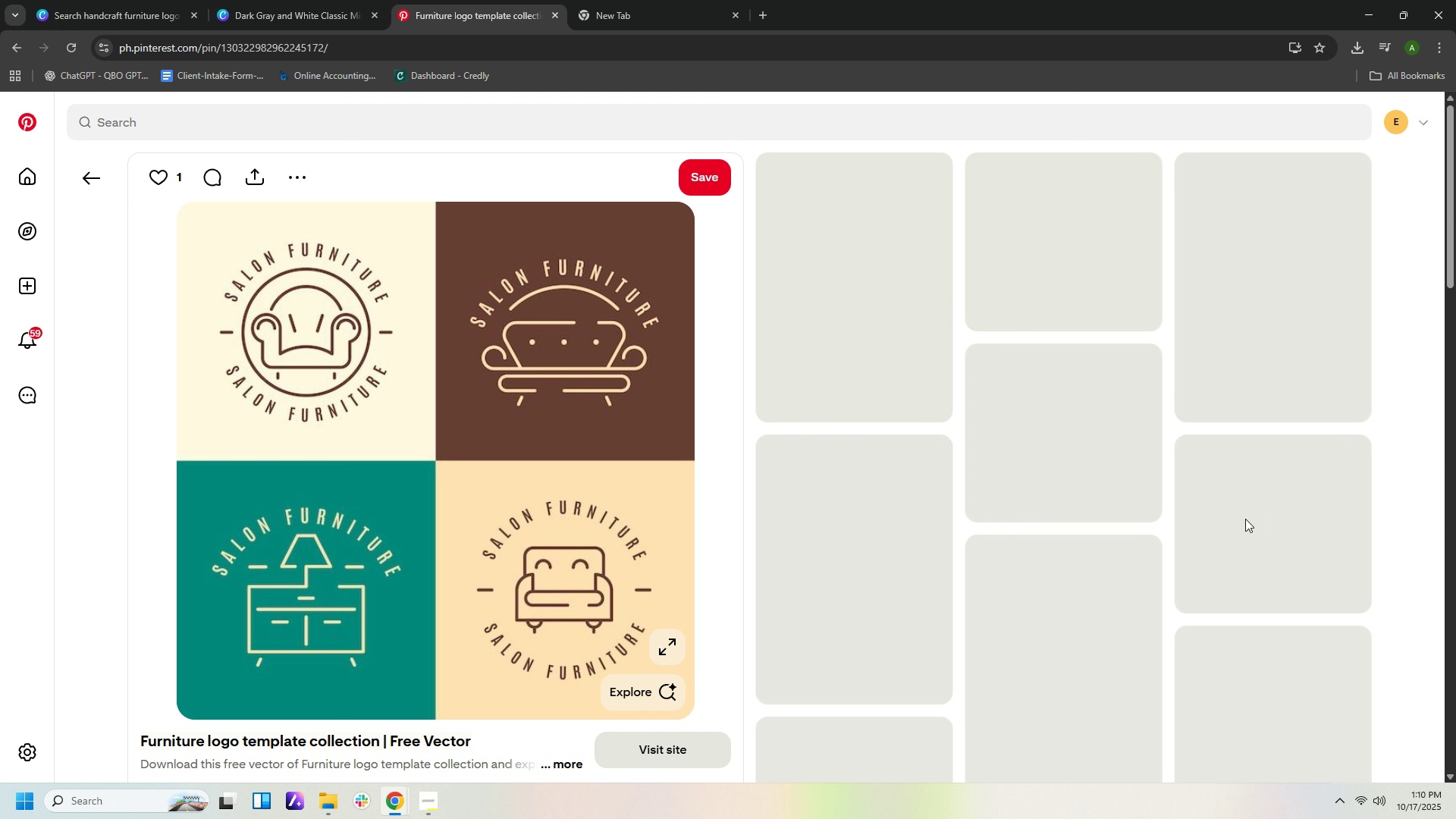 
mouse_move([896, 502])
 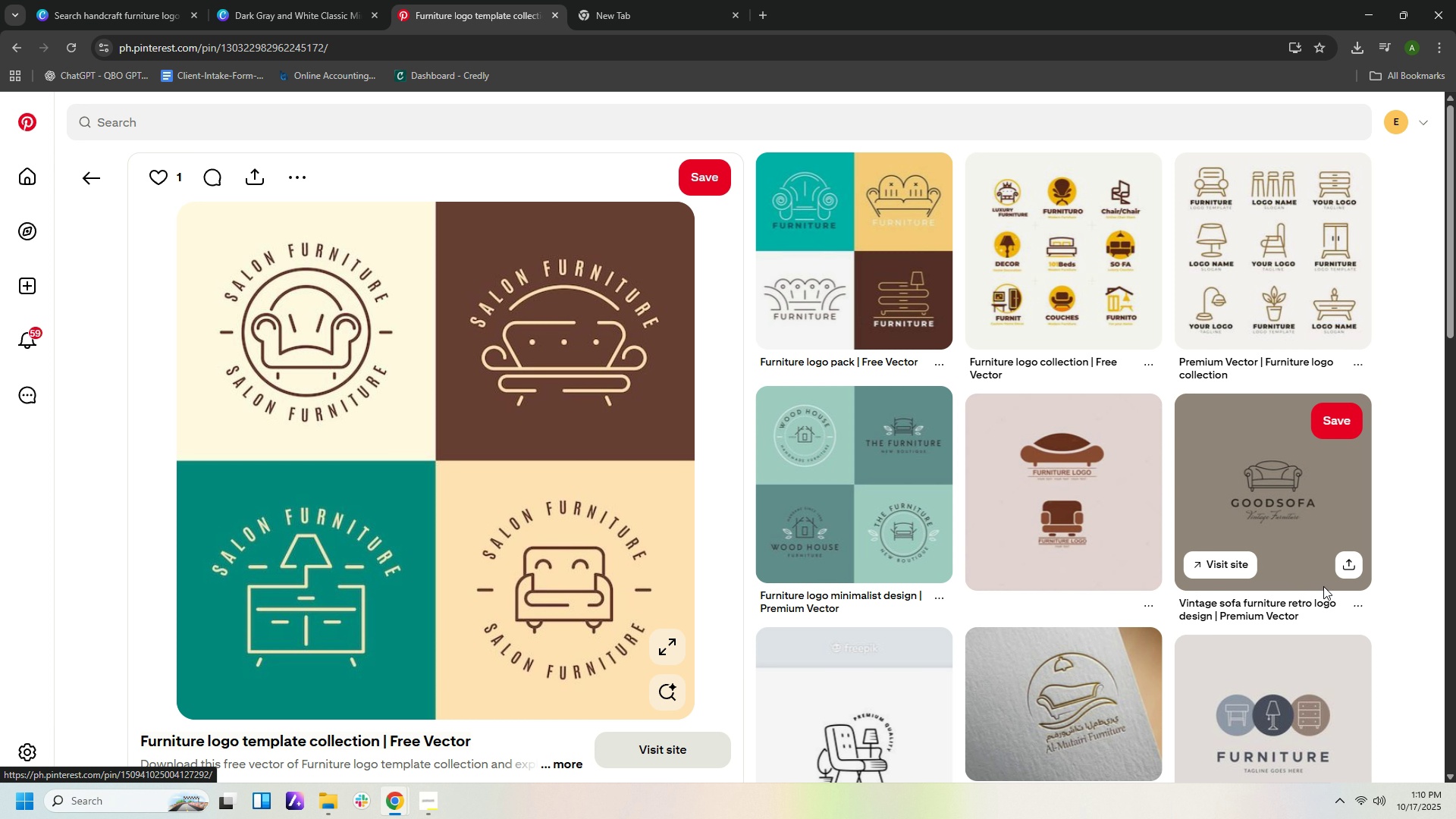 
scroll: coordinate [1049, 664], scroll_direction: down, amount: 13.0
 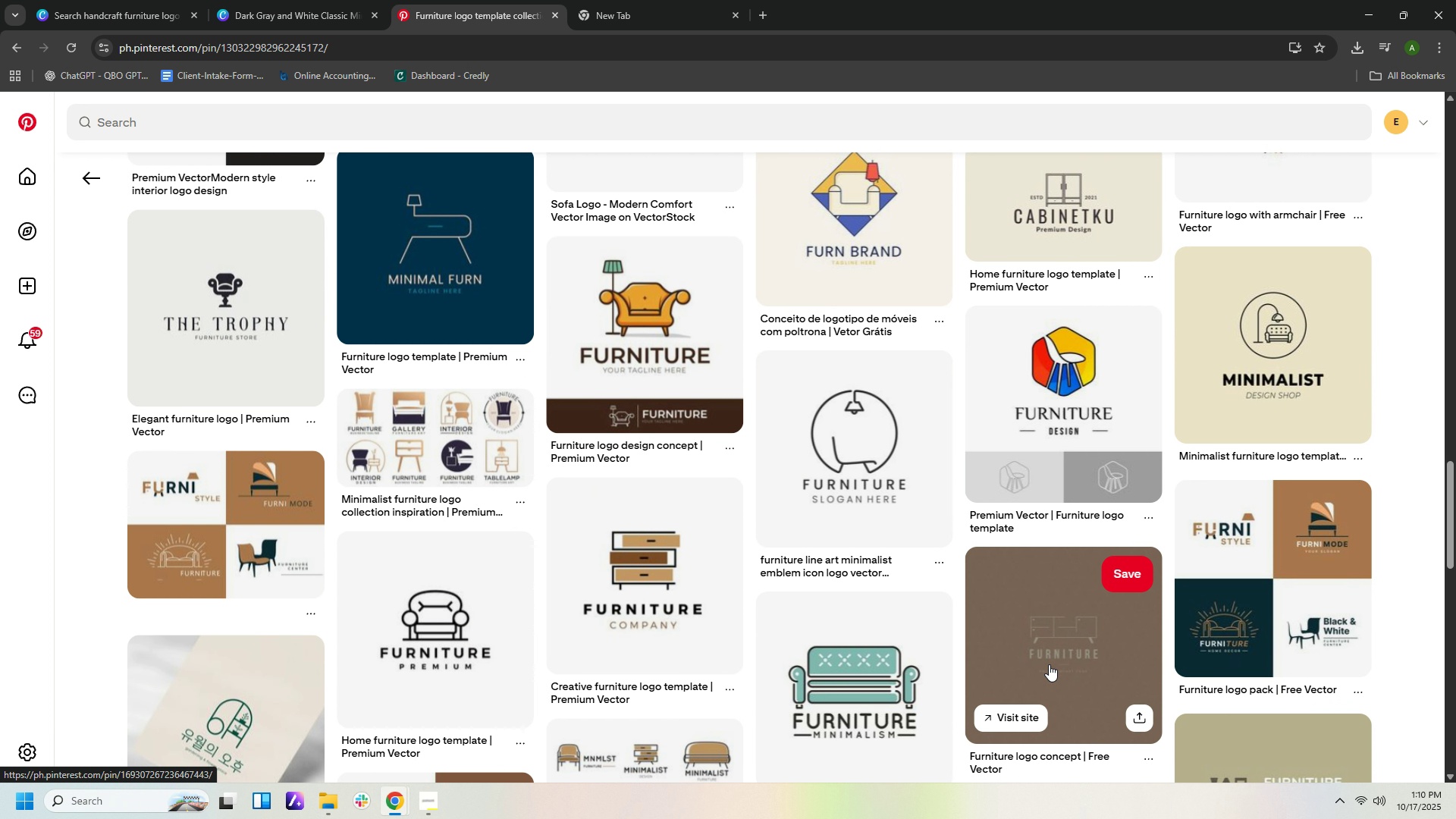 
scroll: coordinate [753, 579], scroll_direction: down, amount: 9.0
 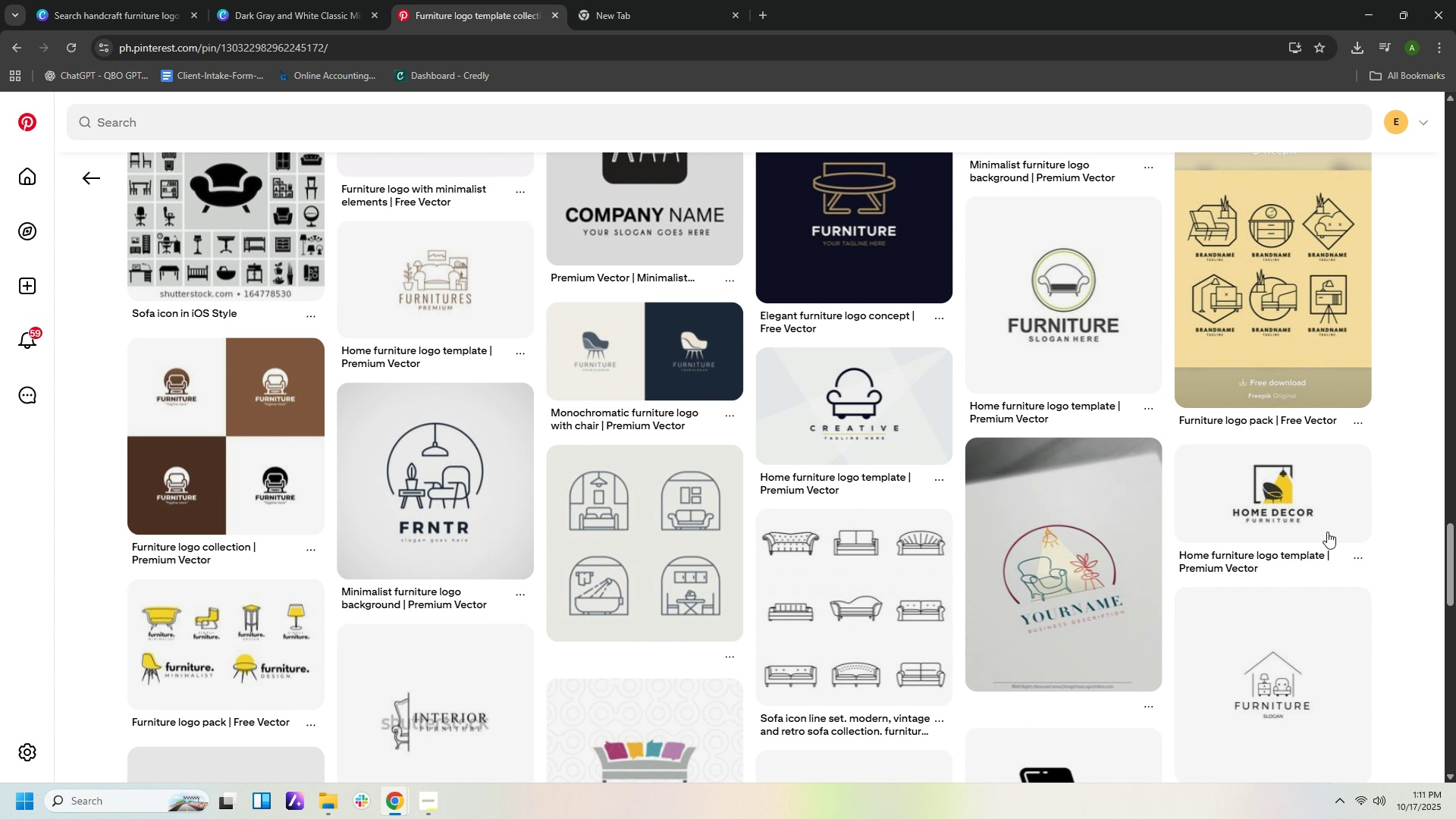 
left_click_drag(start_coordinate=[1448, 565], to_coordinate=[1382, 11])
 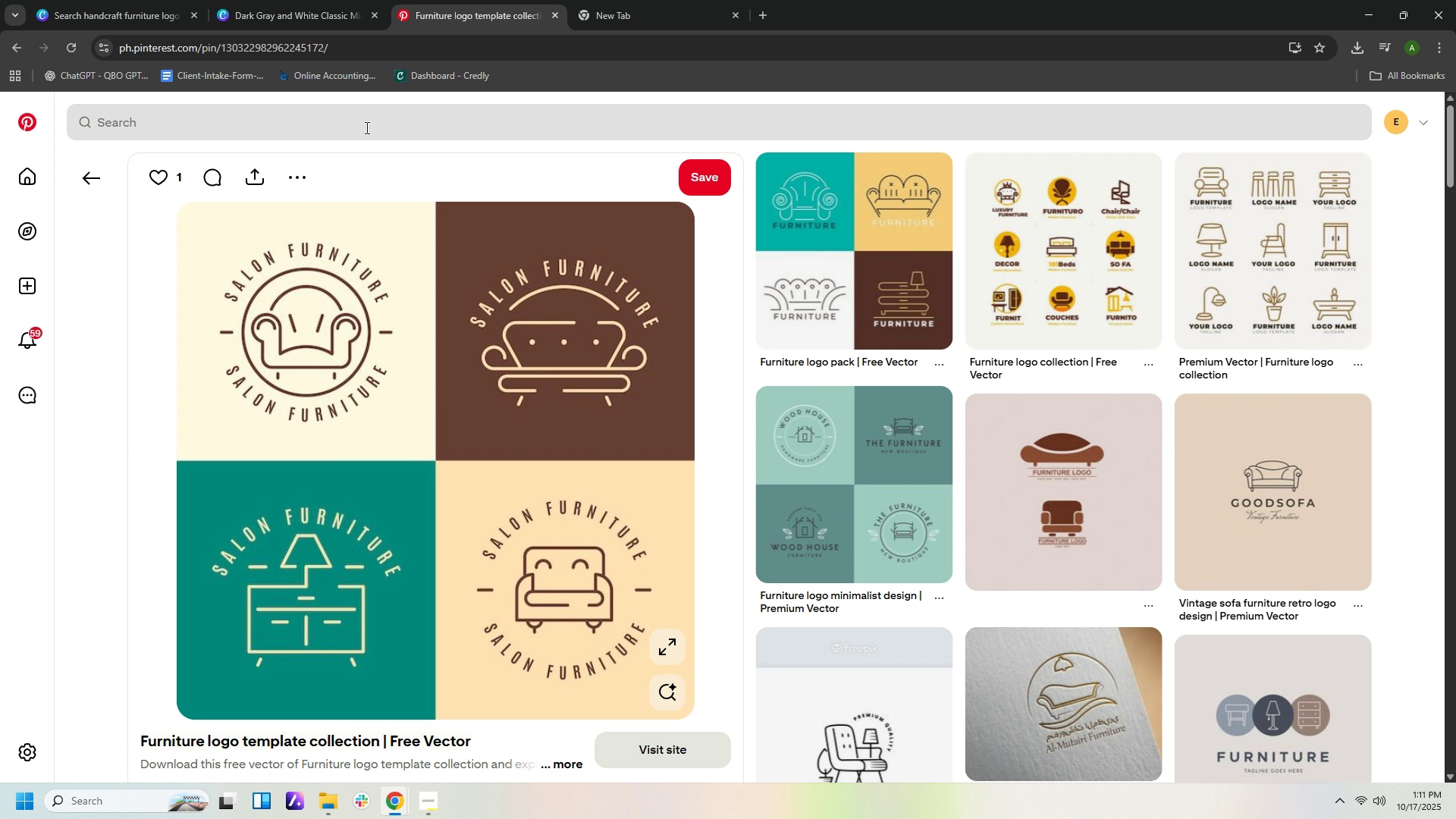 
left_click([366, 127])
 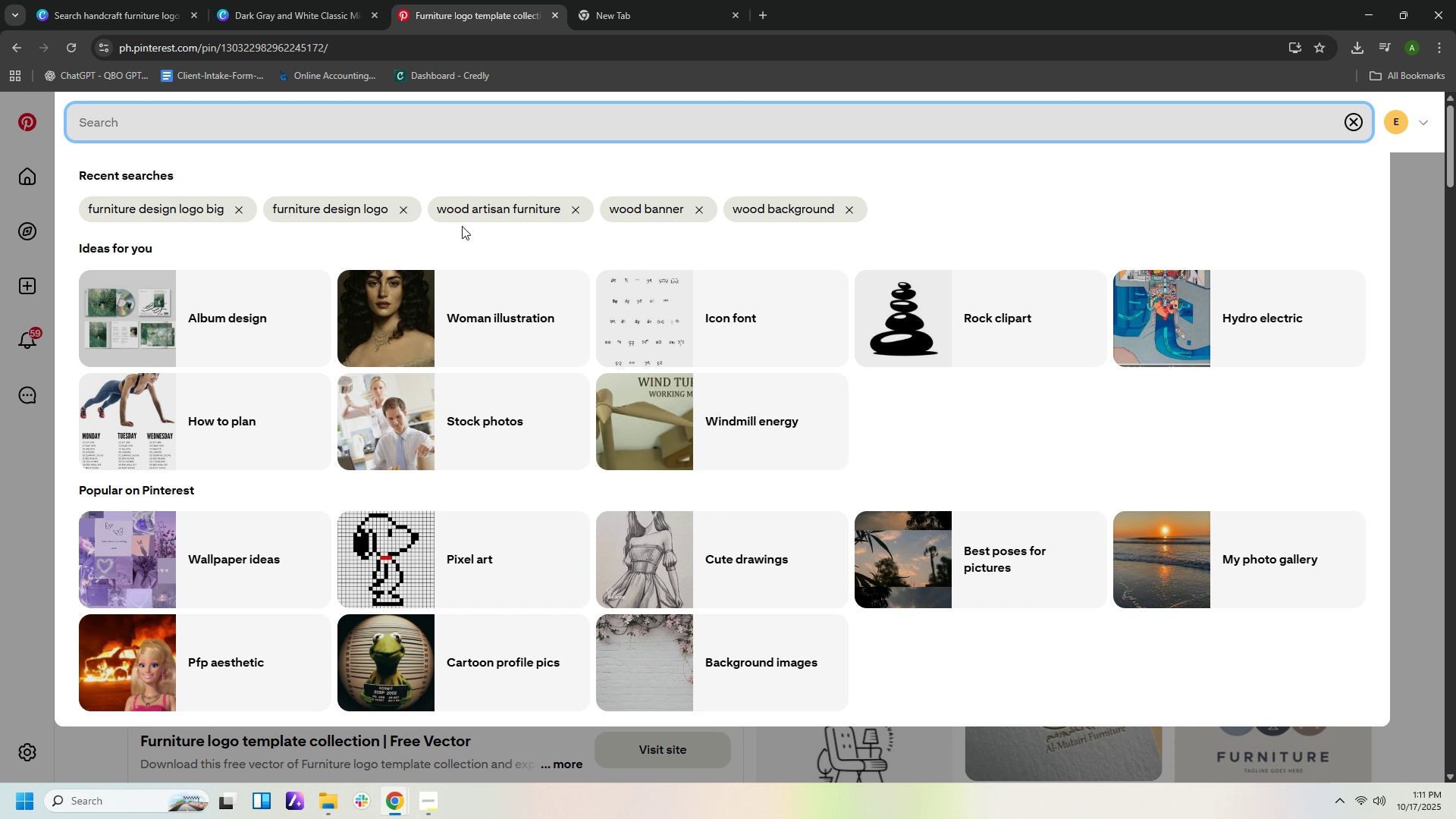 
type(big picture of furniture)
 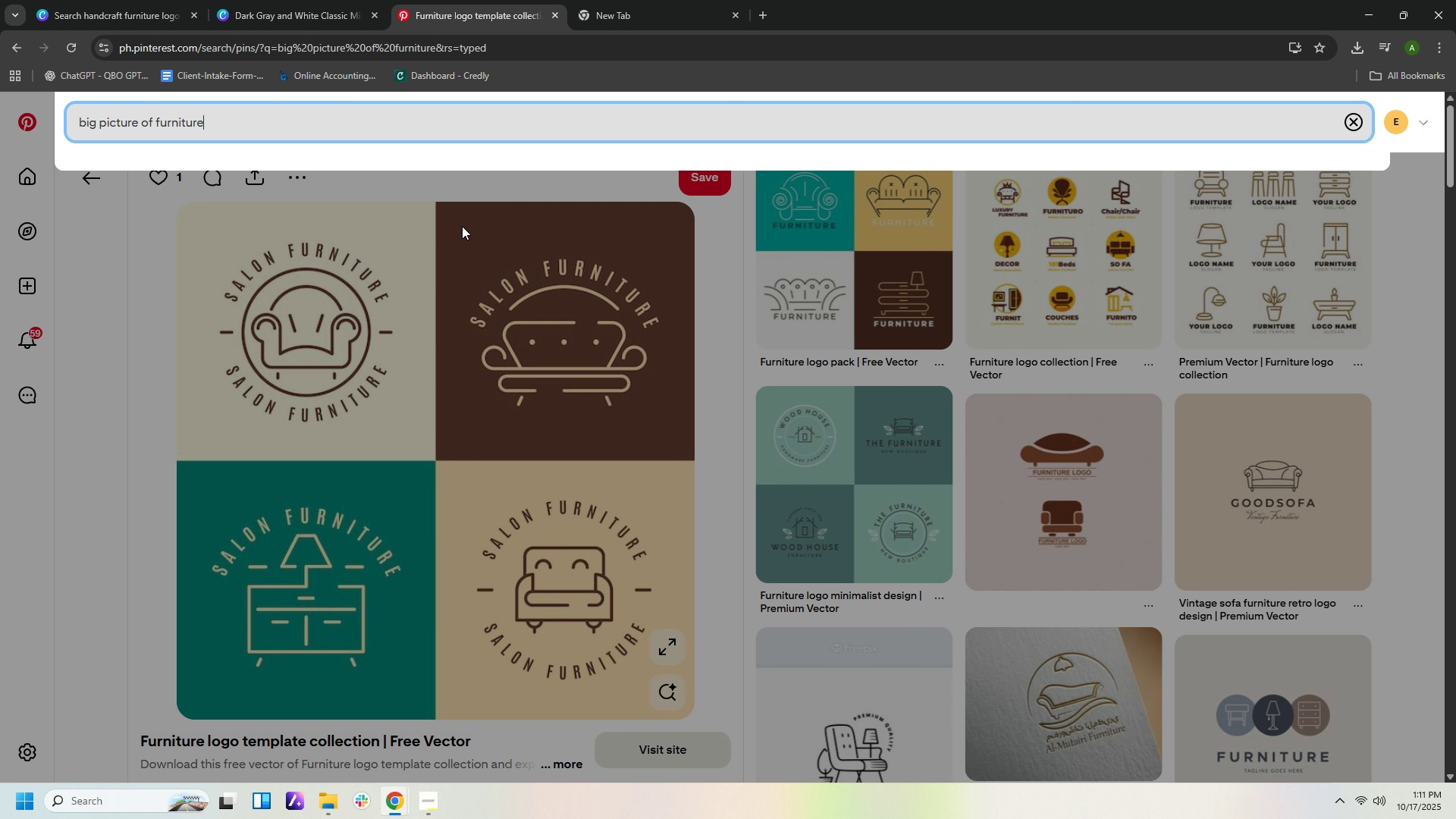 
key(Enter)
 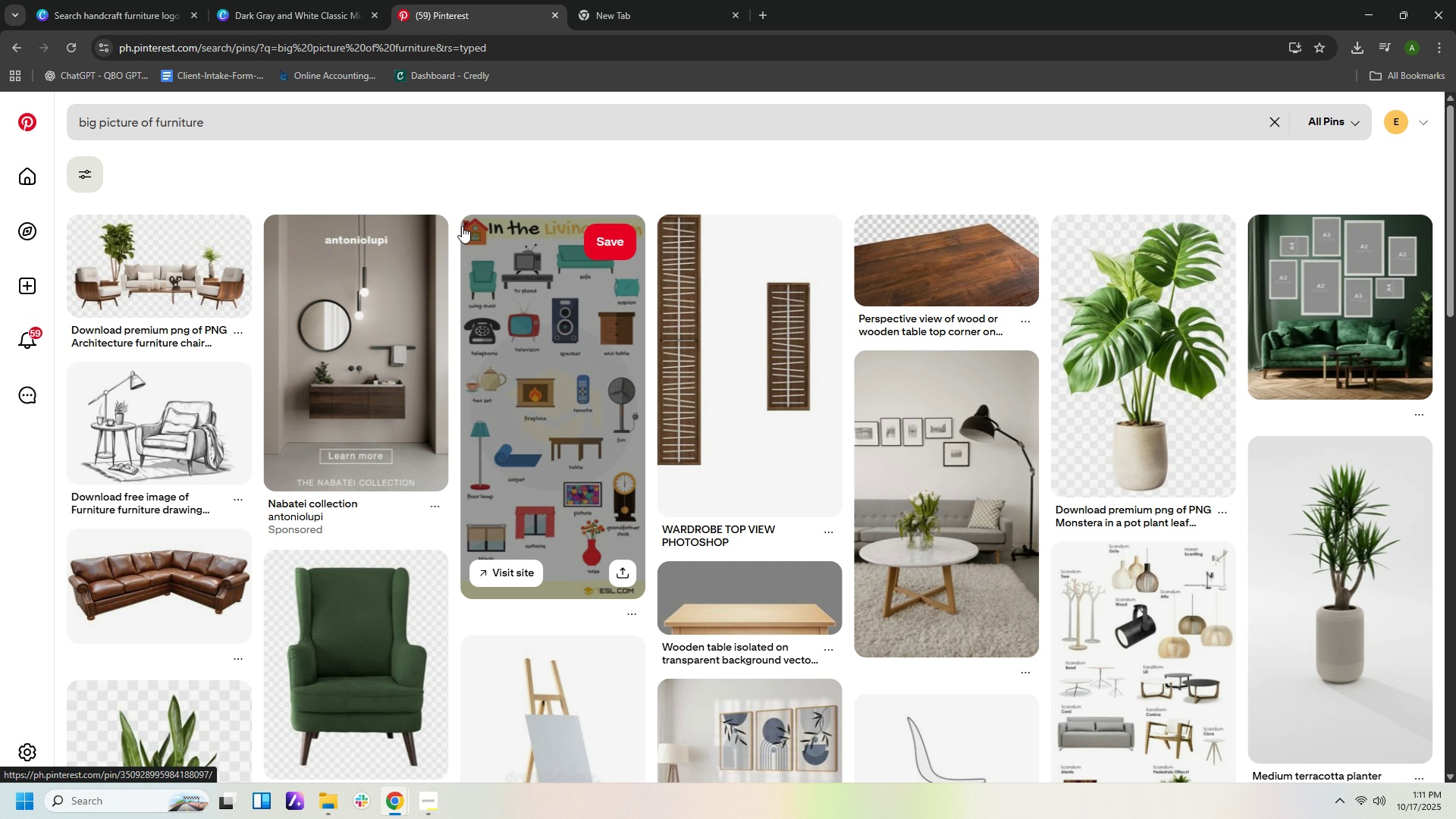 
wait(7.29)
 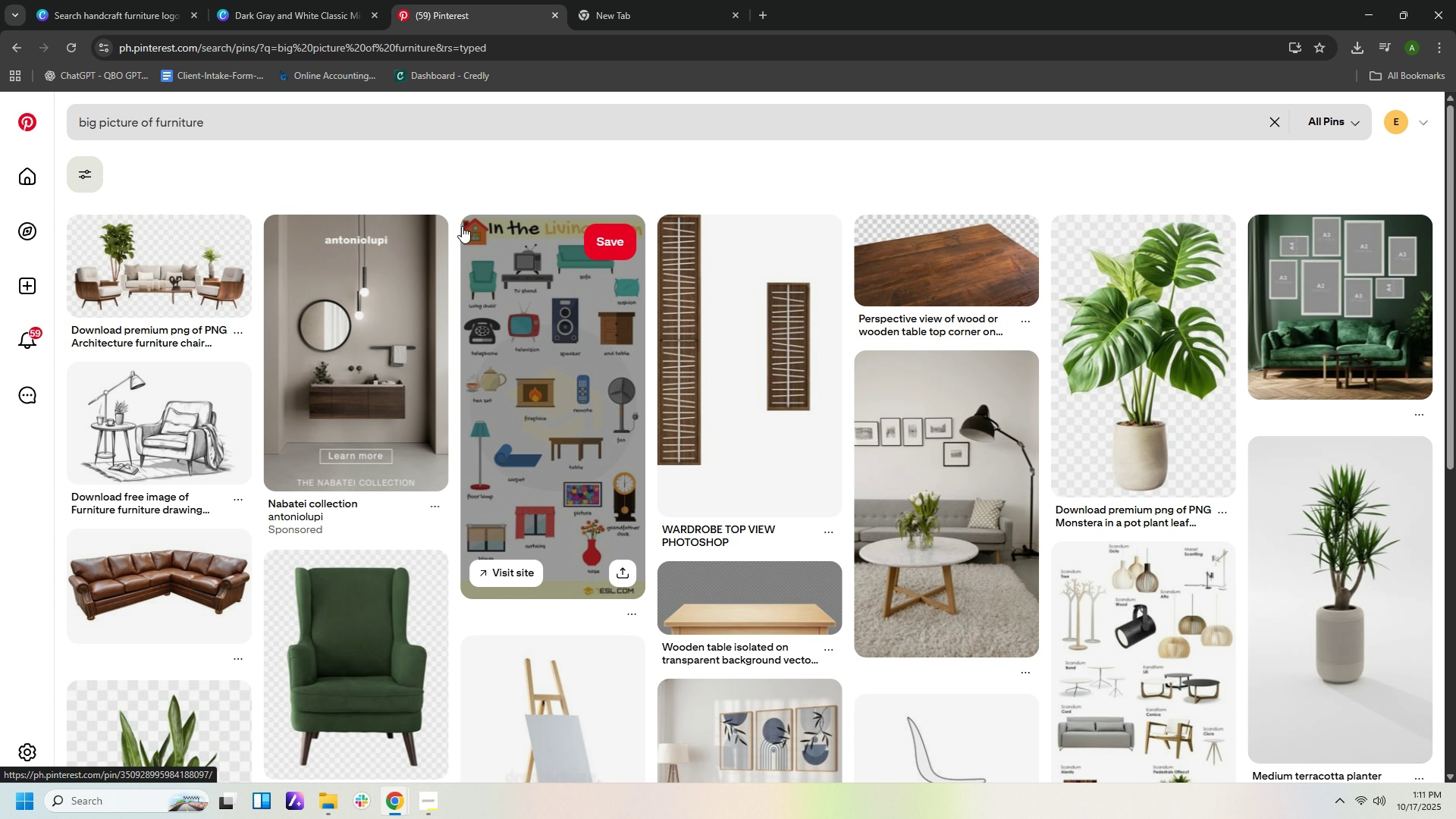 
scroll: coordinate [585, 398], scroll_direction: down, amount: 3.0
 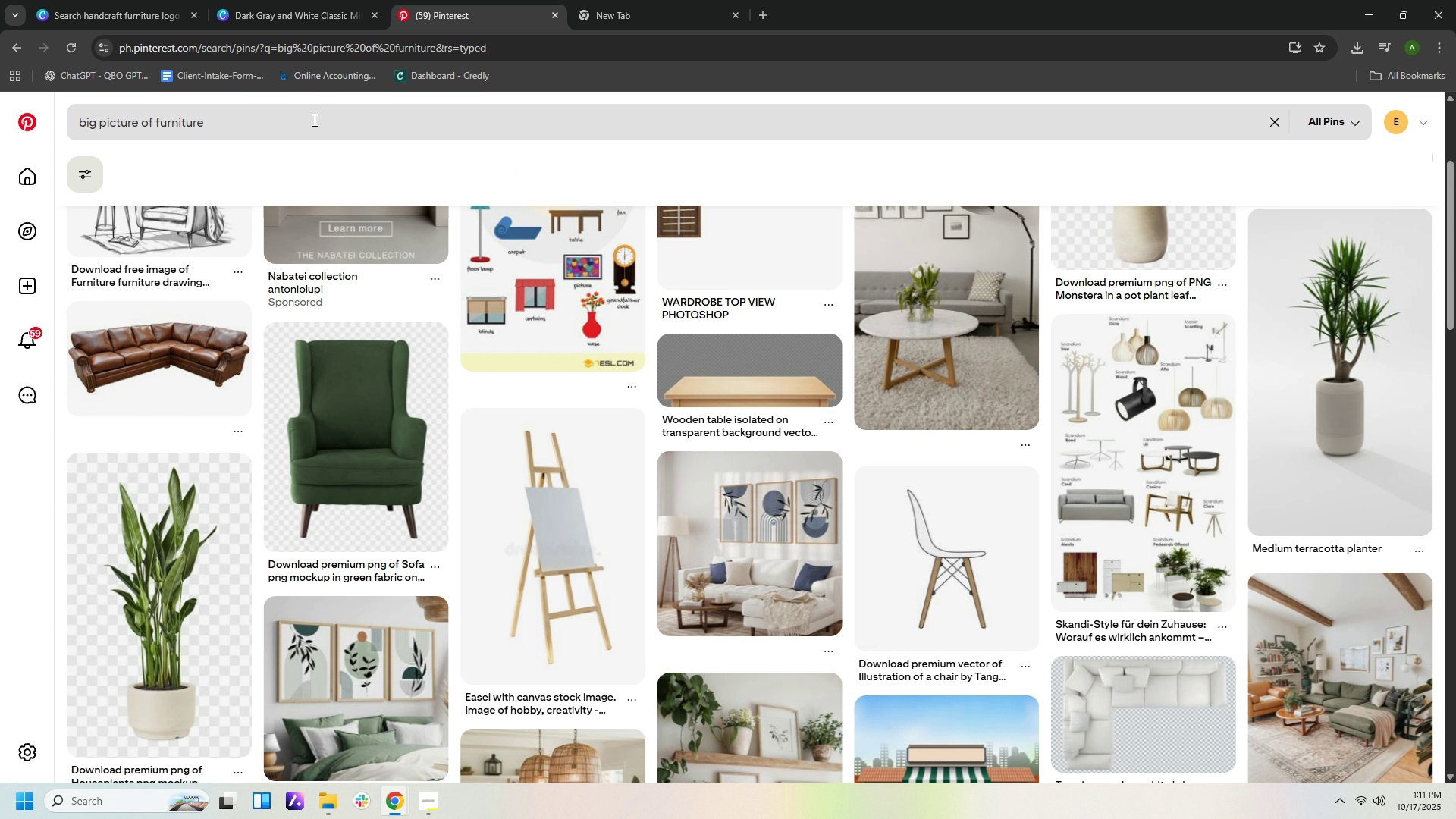 
left_click([311, 121])
 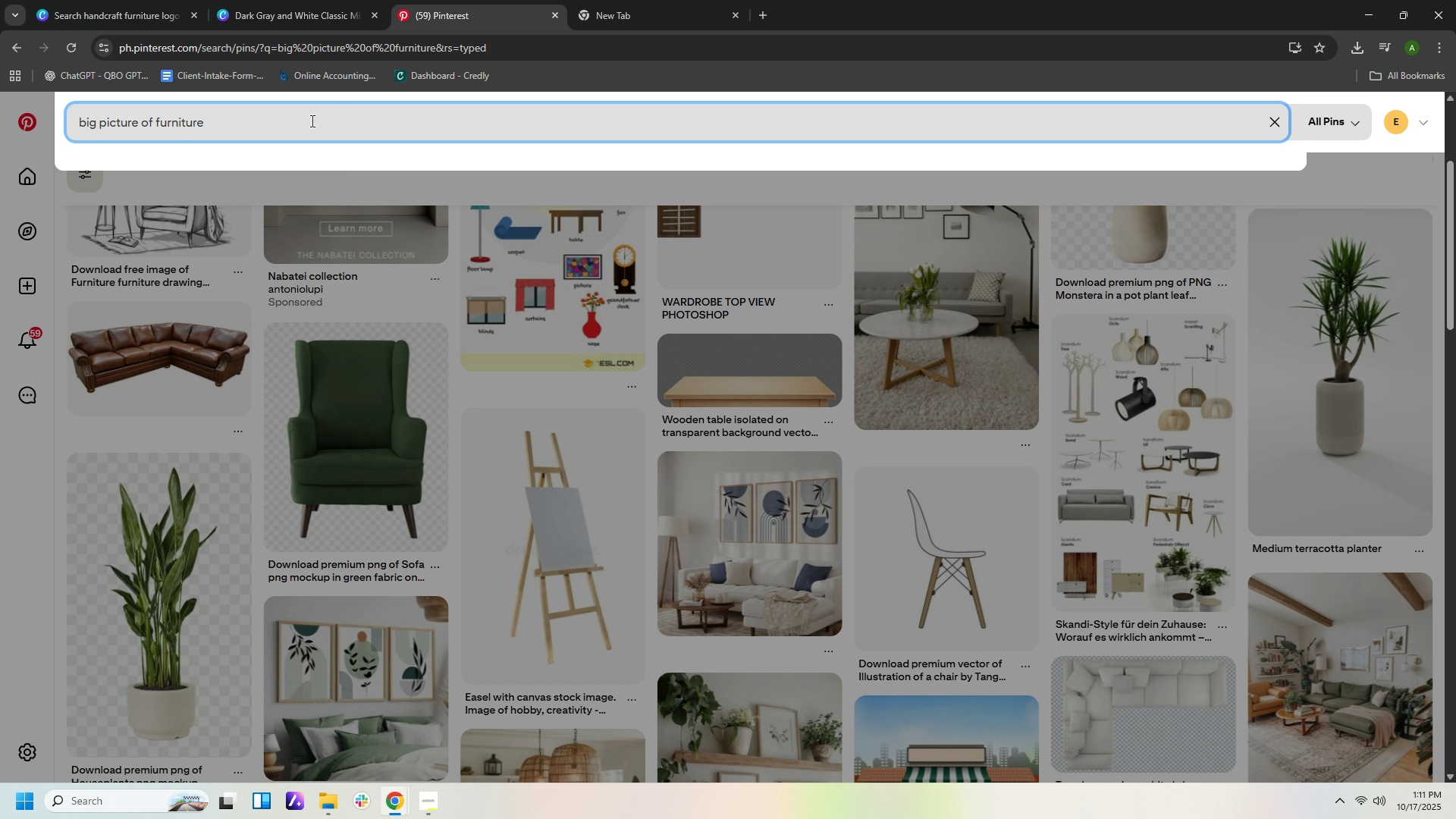 
type( icon)
 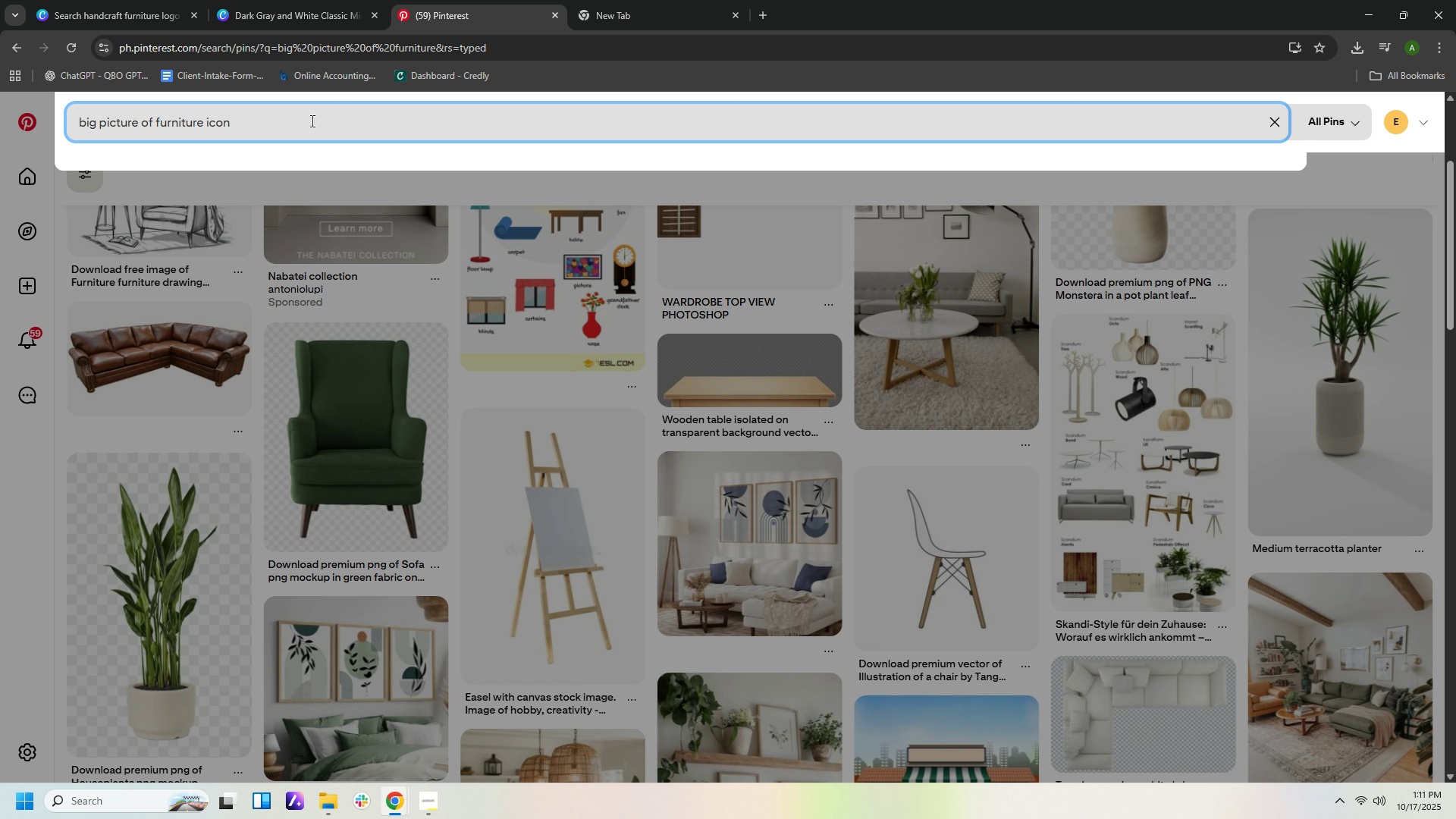 
key(Enter)
 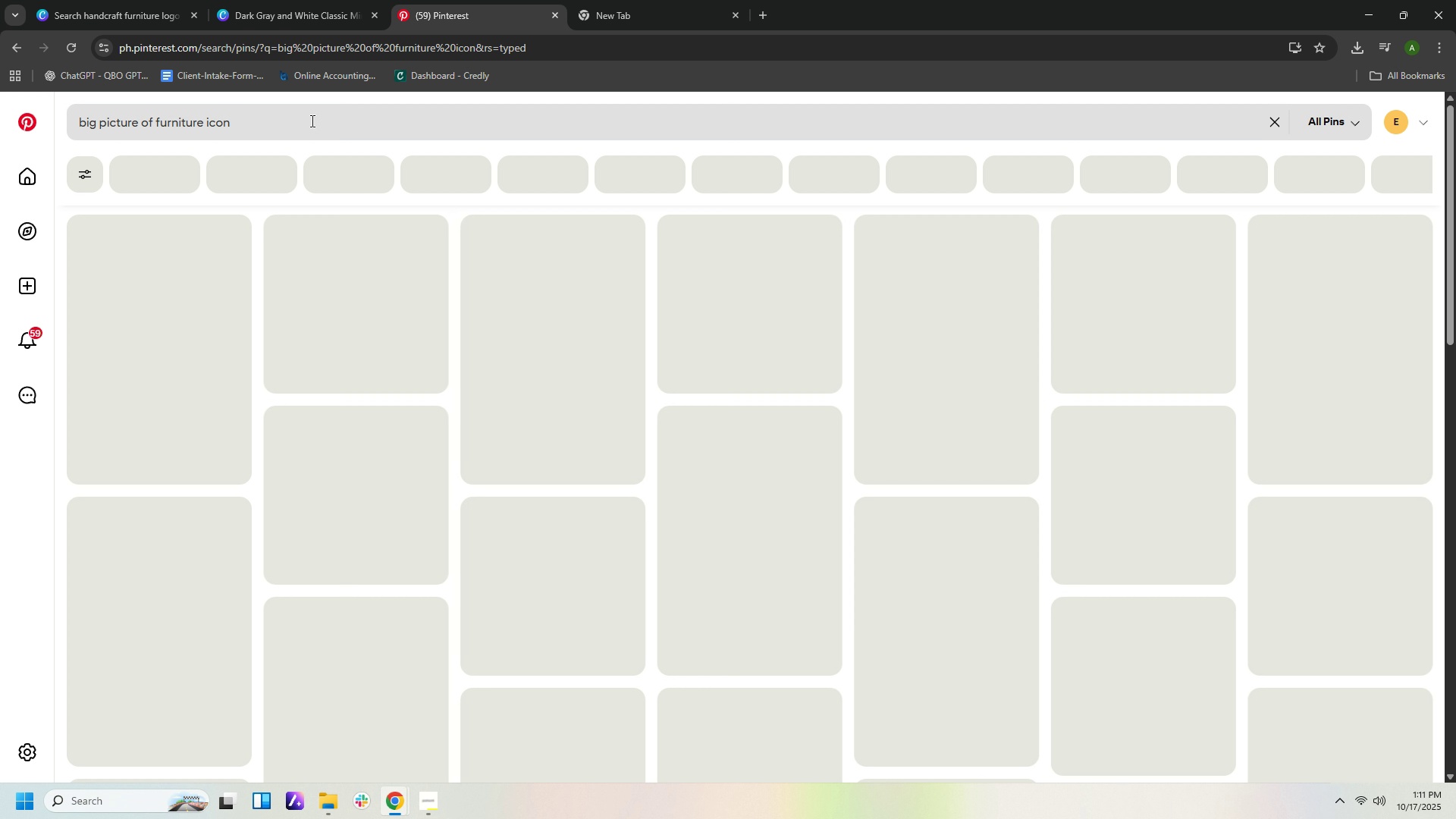 
key(Enter)
 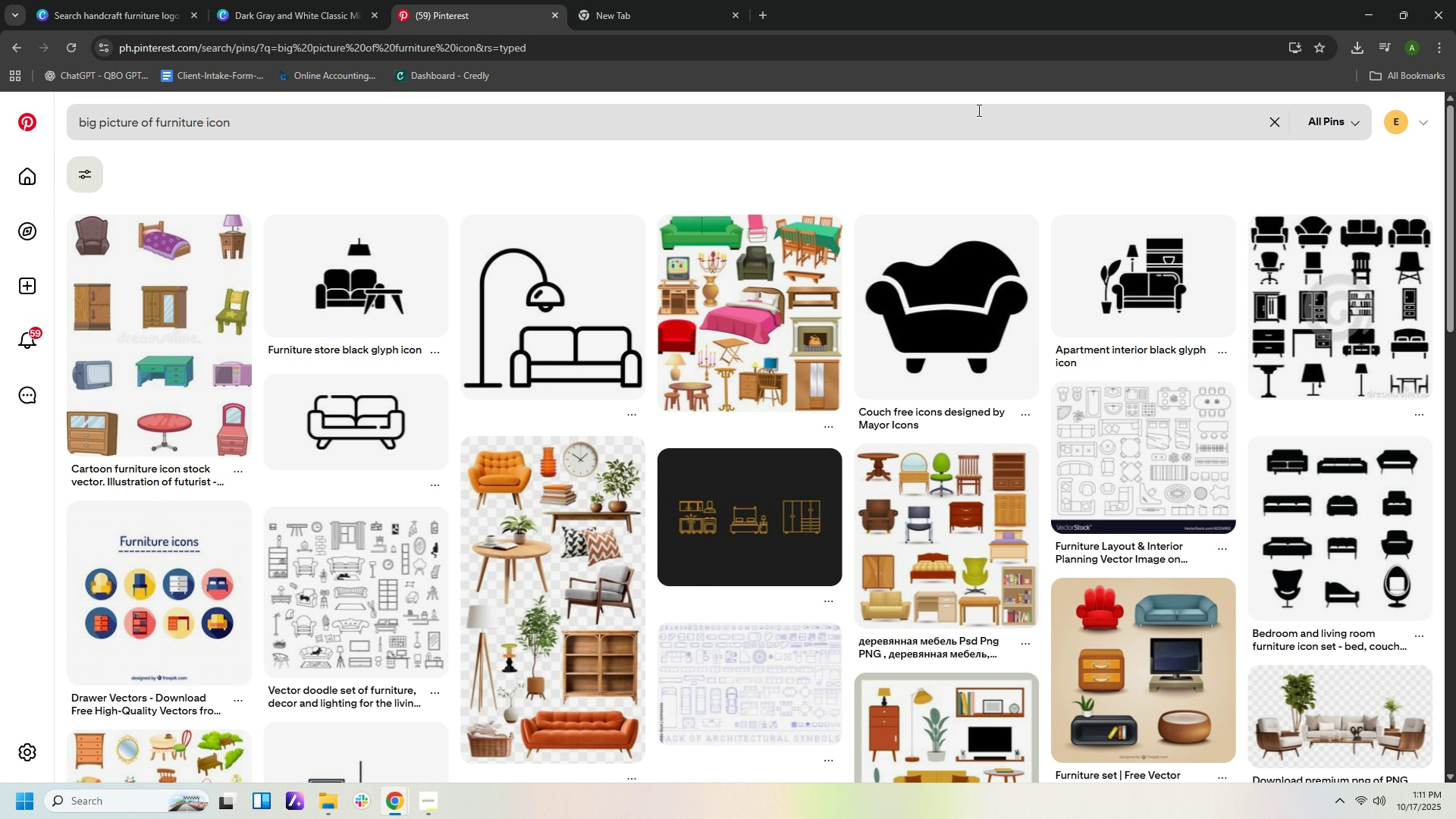 
wait(6.22)
 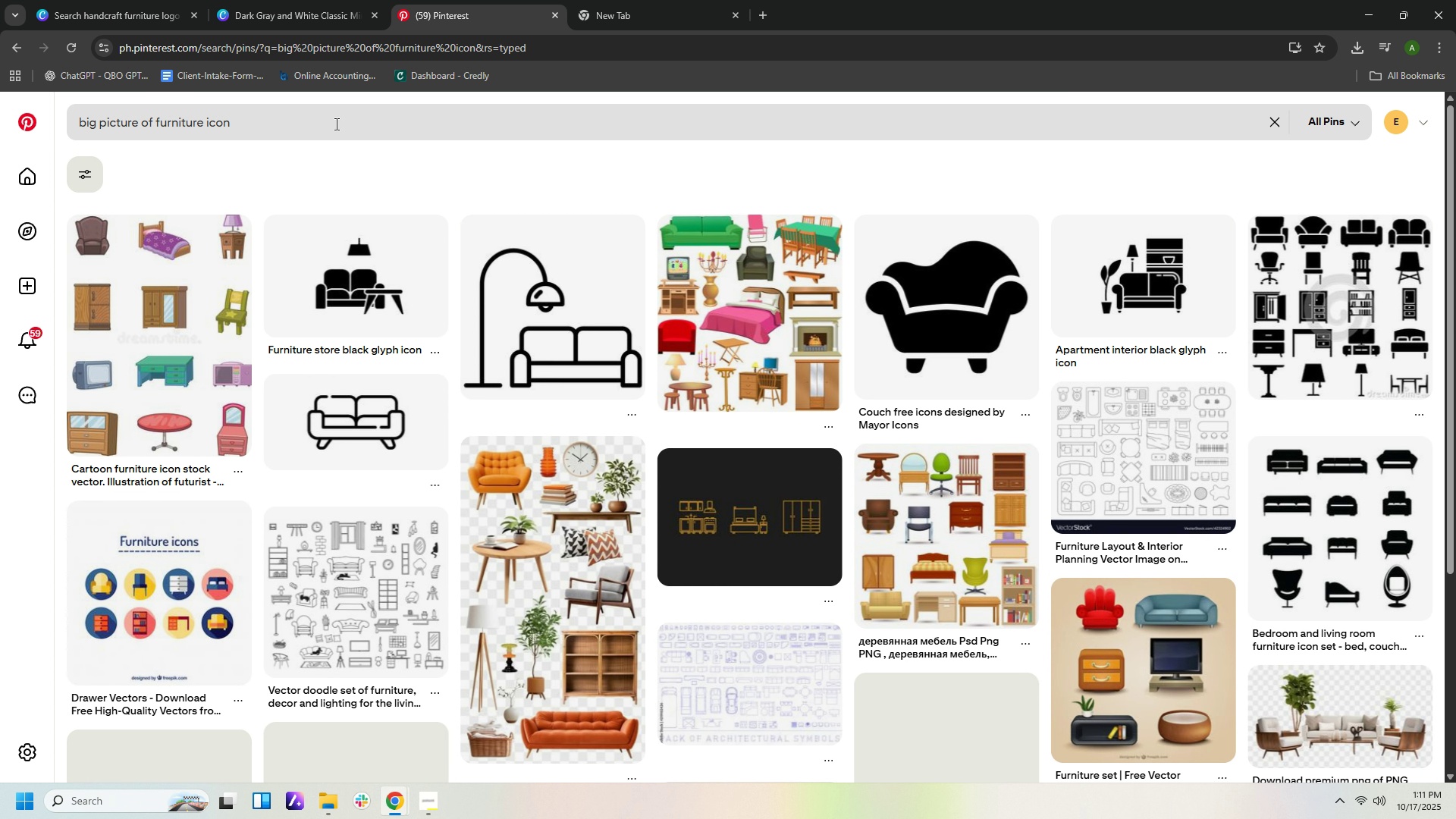 
scroll: coordinate [926, 226], scroll_direction: down, amount: 10.0
 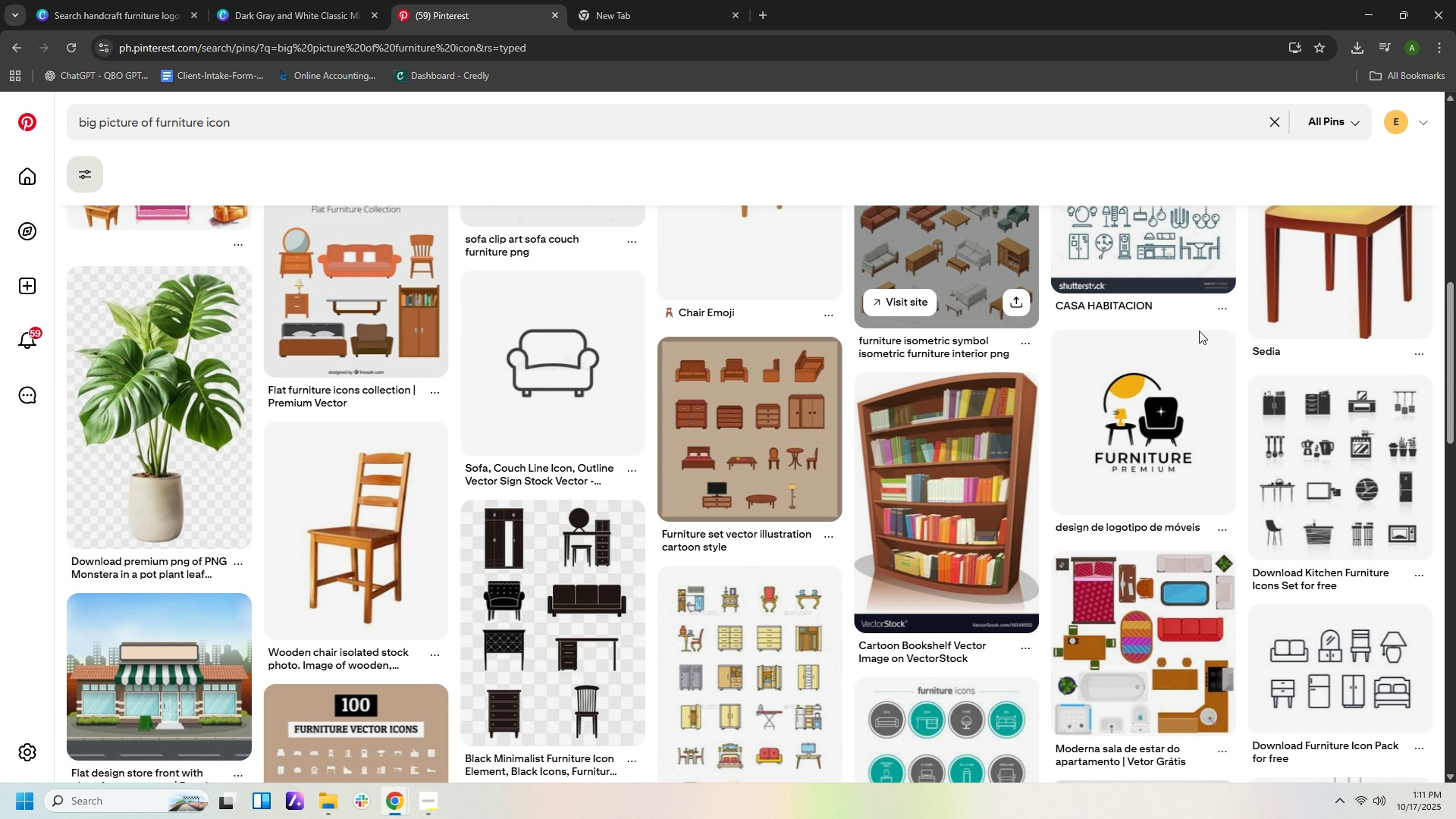 
left_click([1181, 404])
 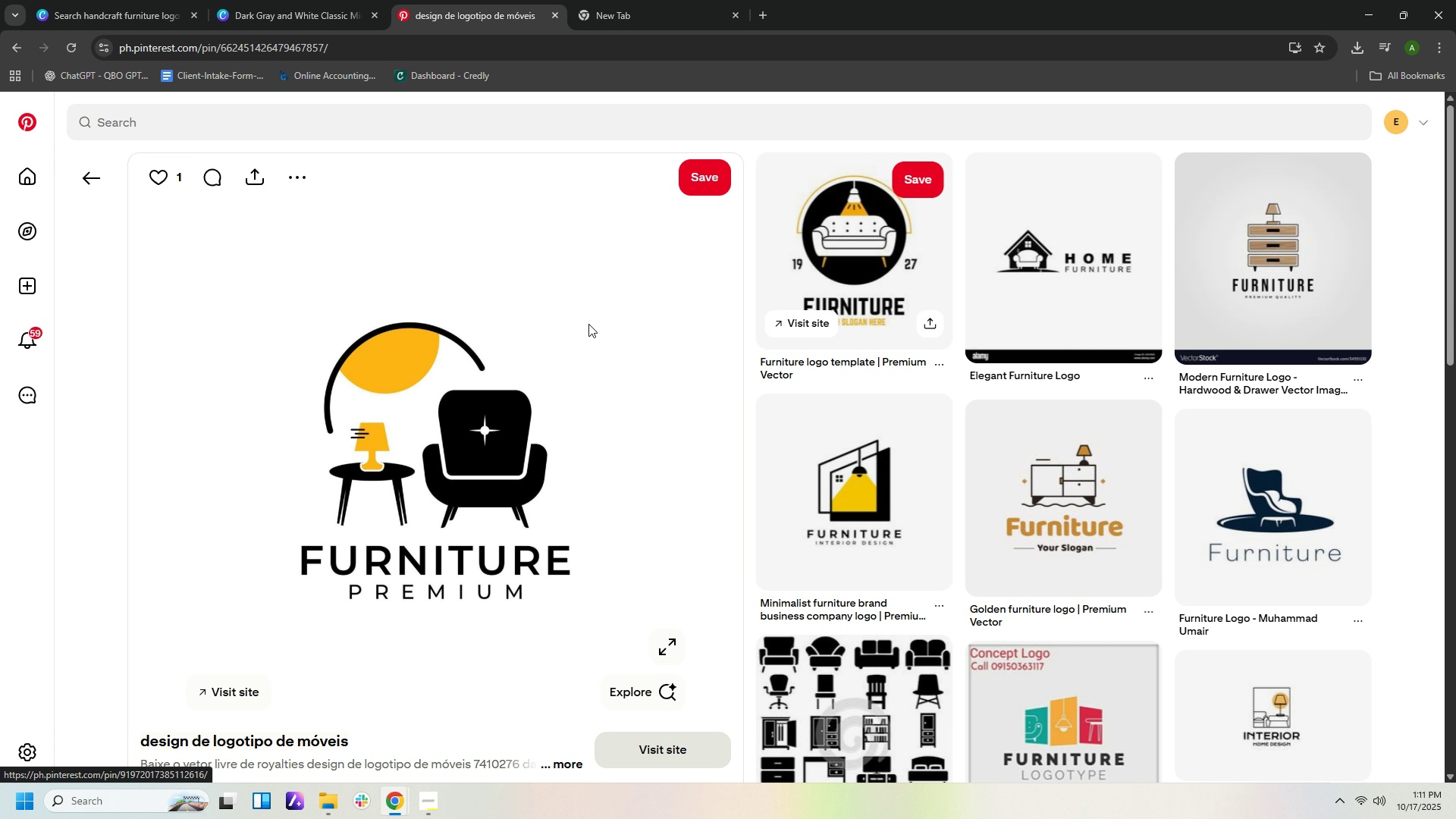 
left_click([1070, 275])
 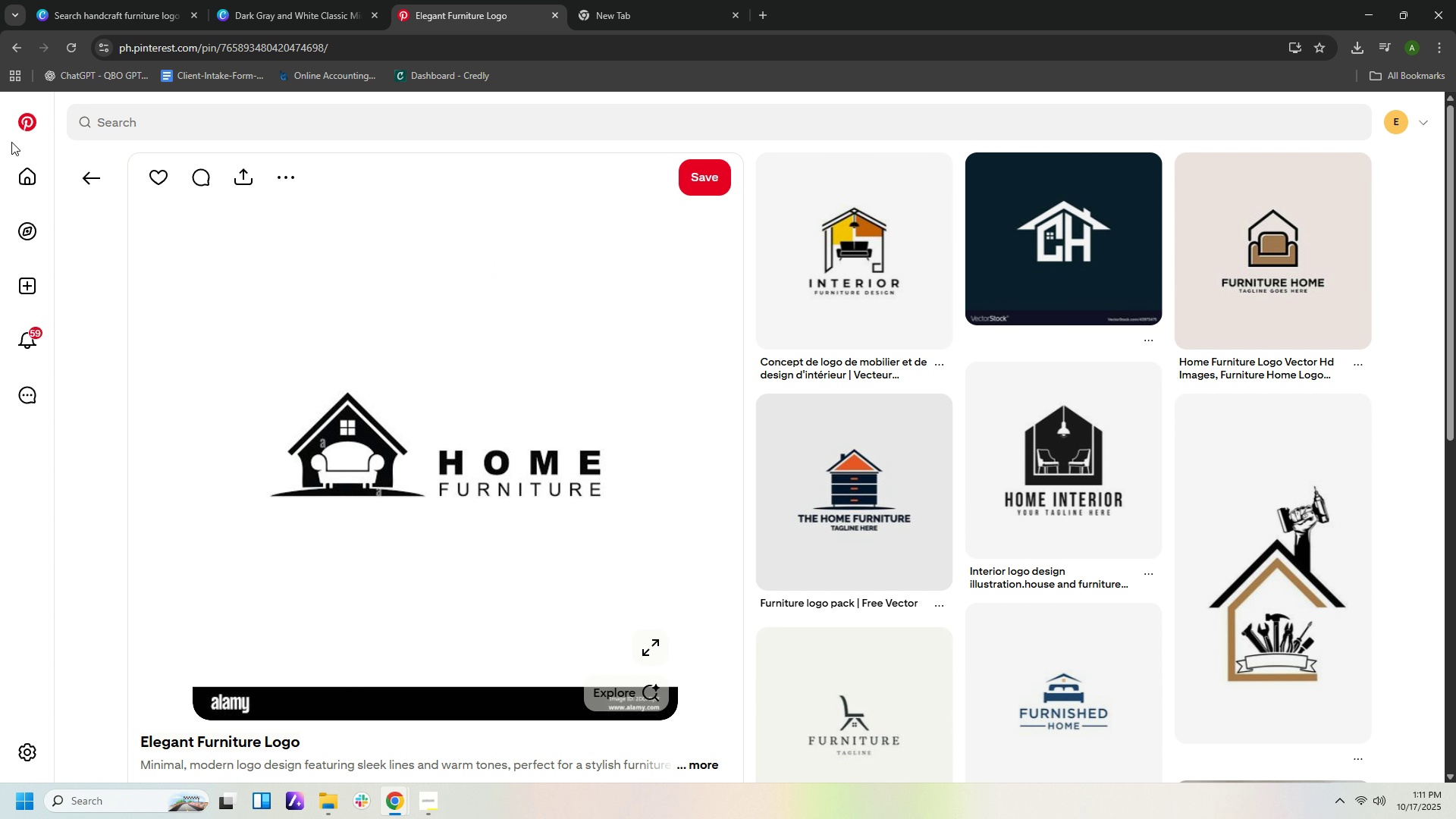 
left_click([84, 177])
 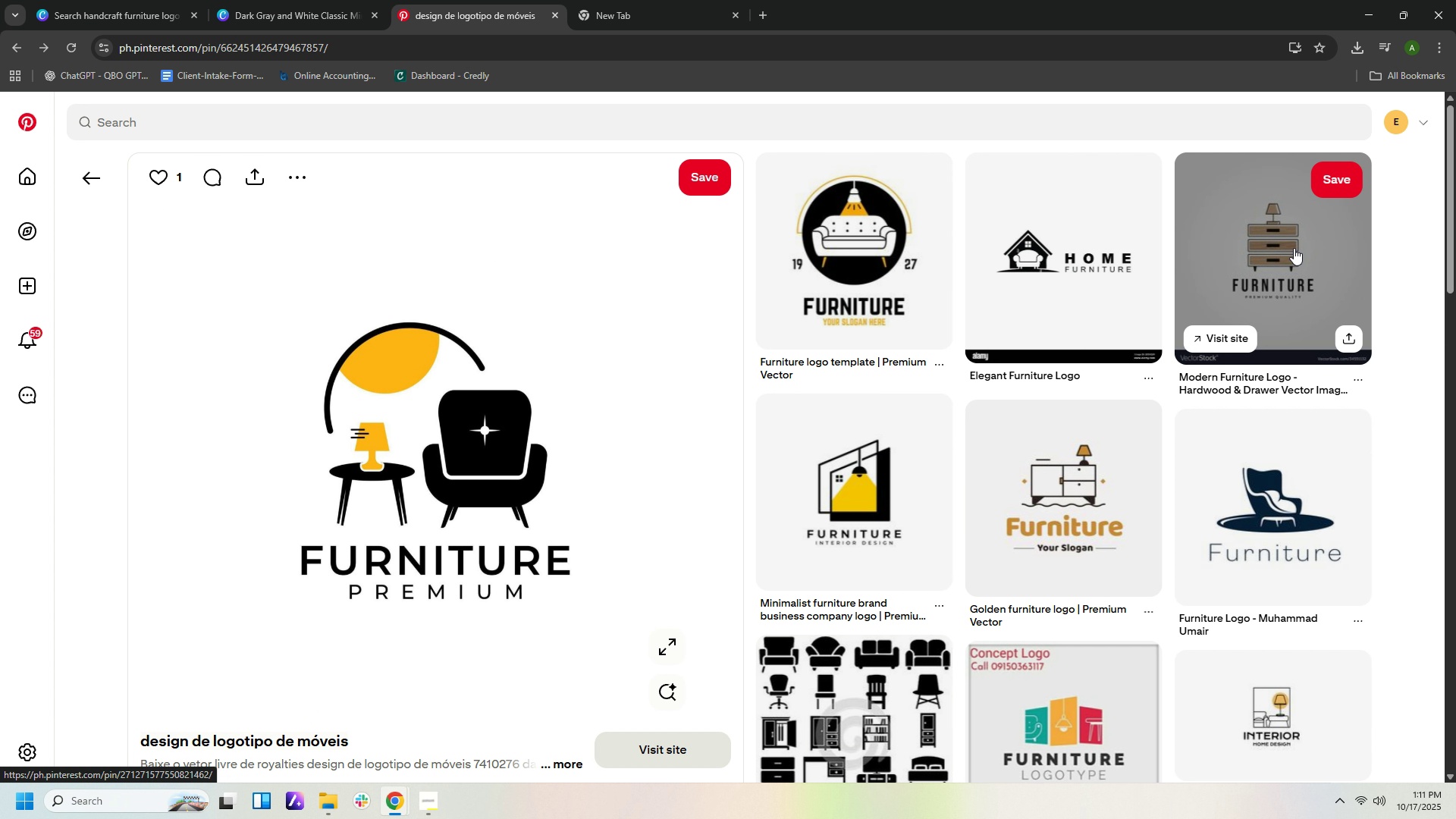 
left_click([1294, 248])
 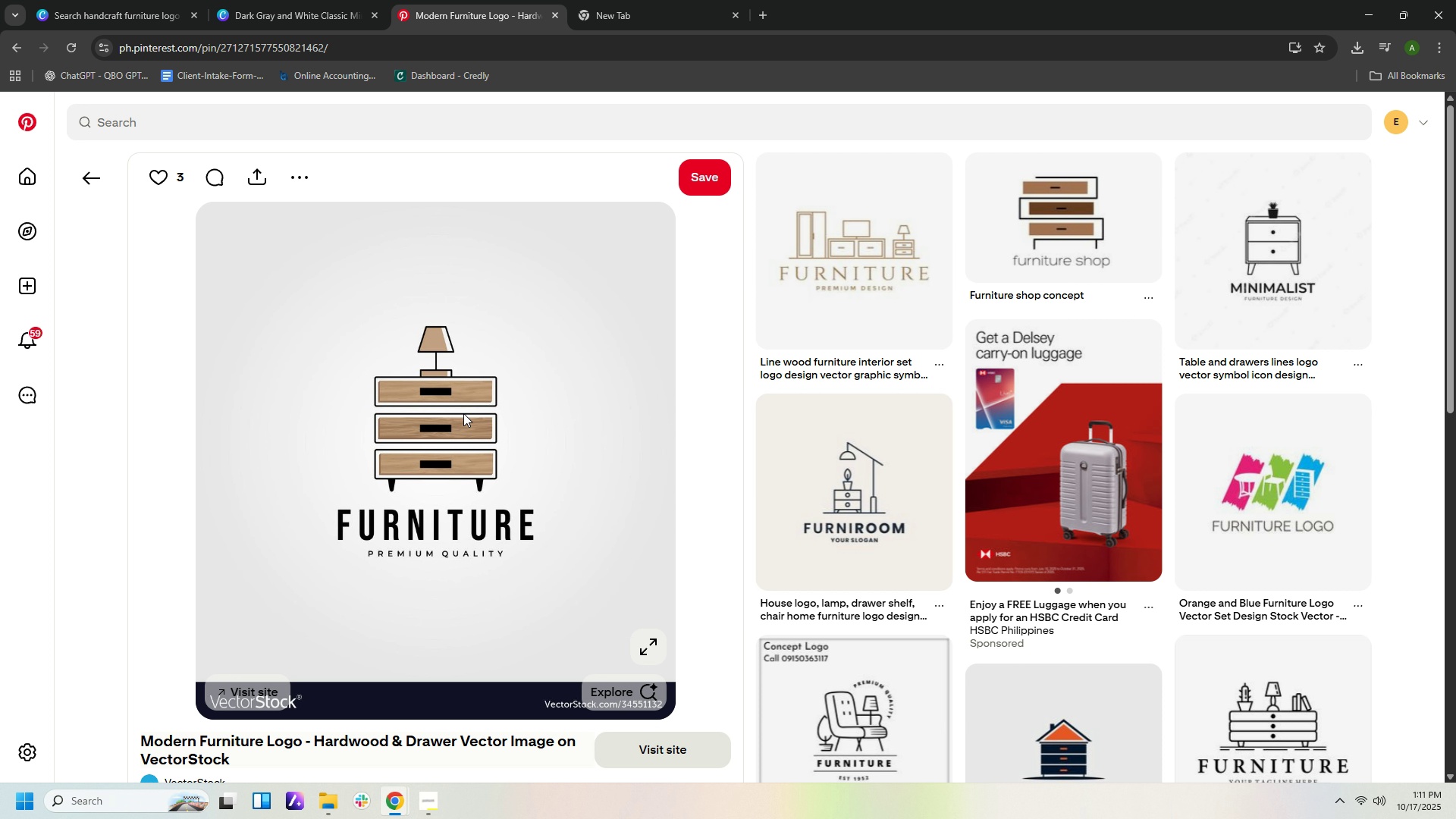 
right_click([463, 413])
 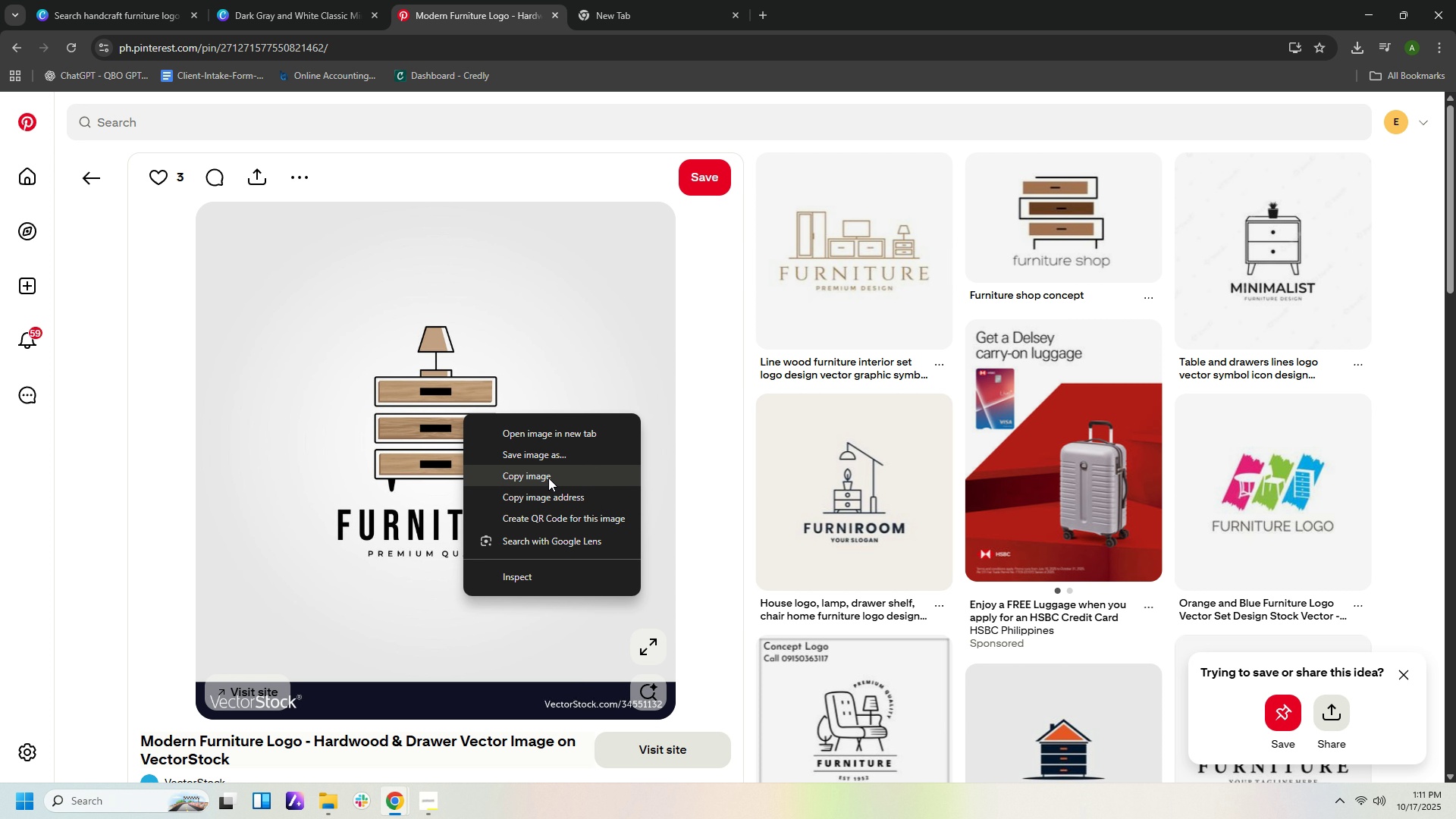 
left_click([547, 475])
 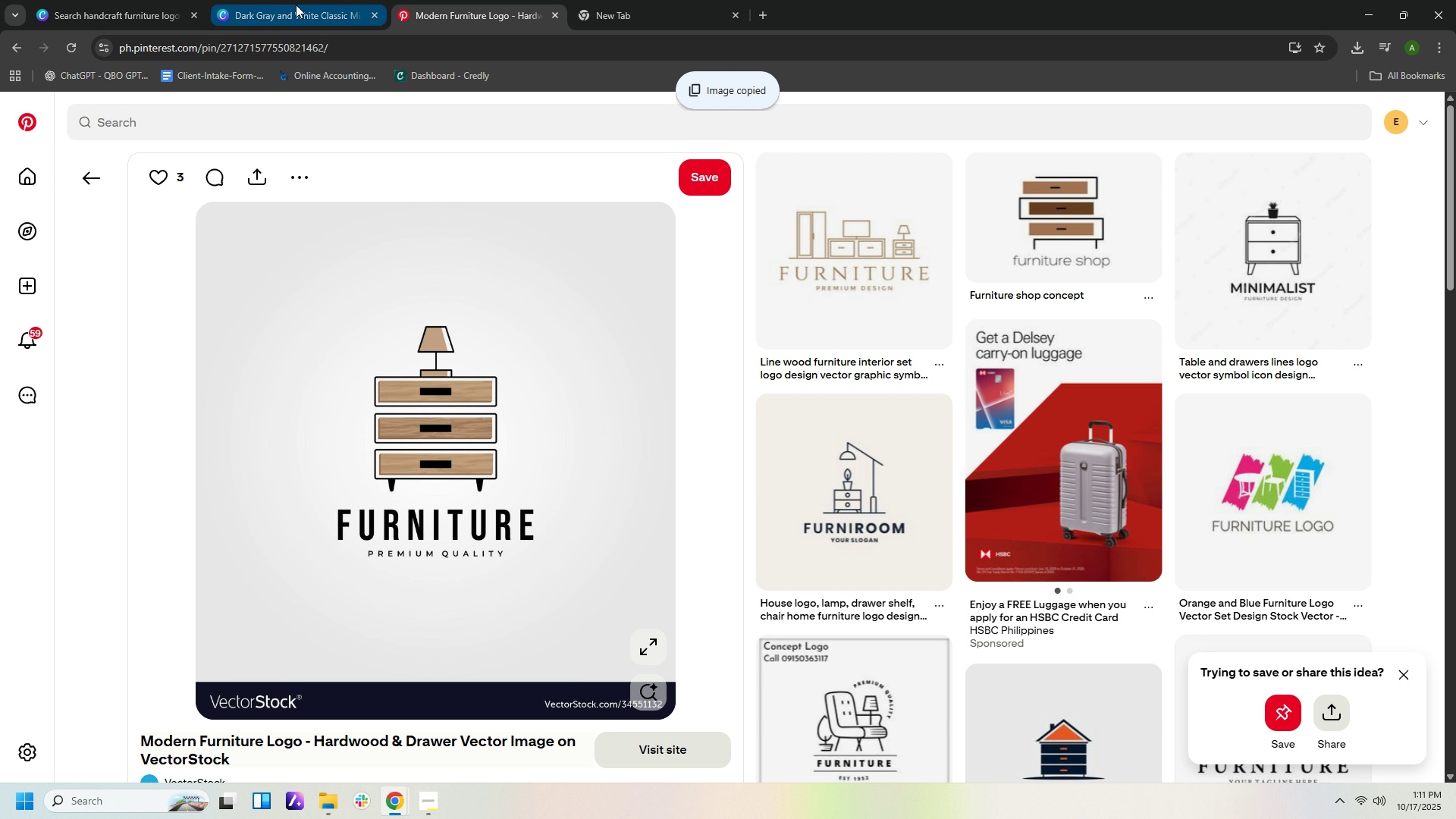 
left_click([296, 5])
 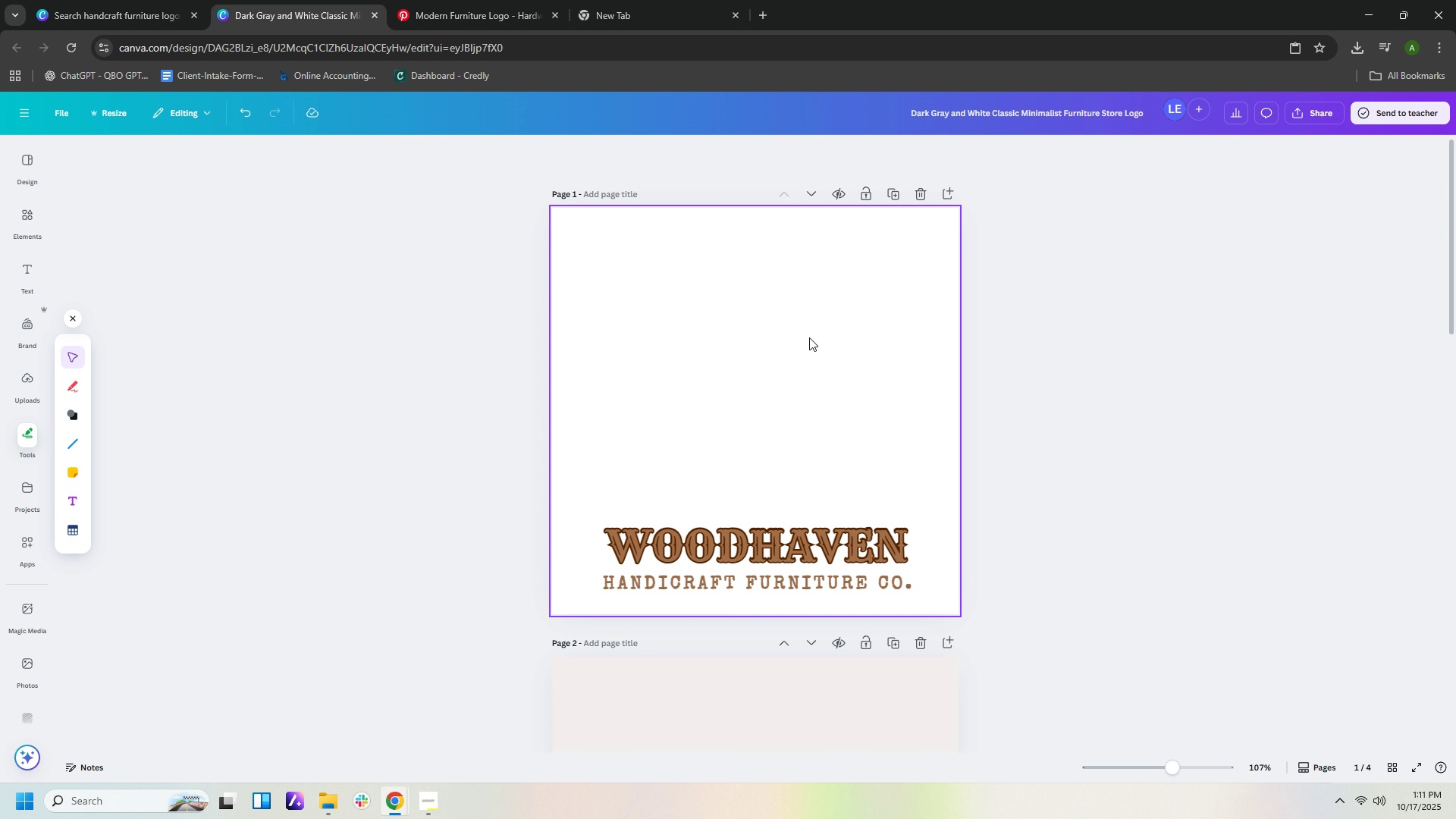 
right_click([809, 337])
 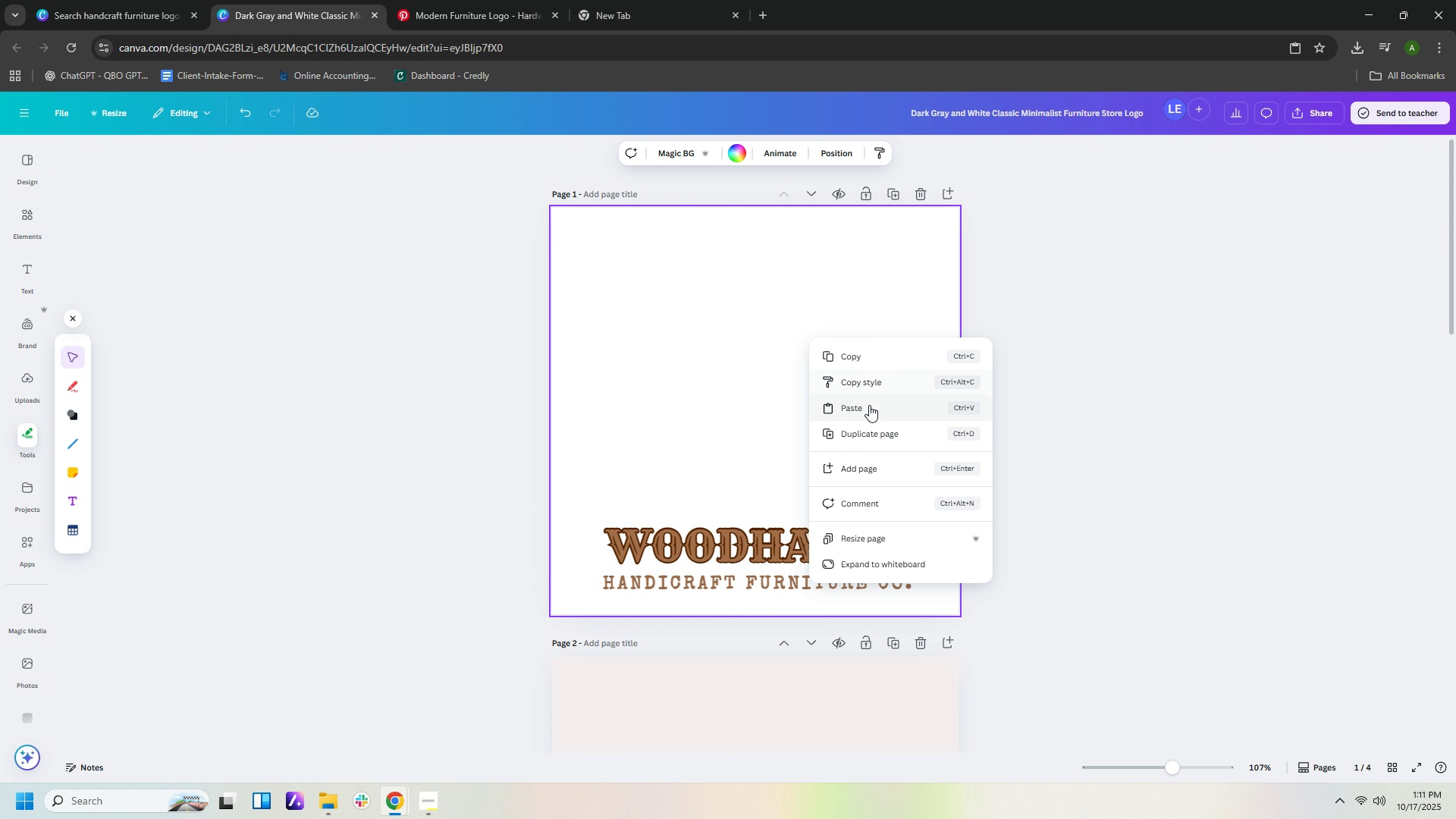 
left_click([869, 408])
 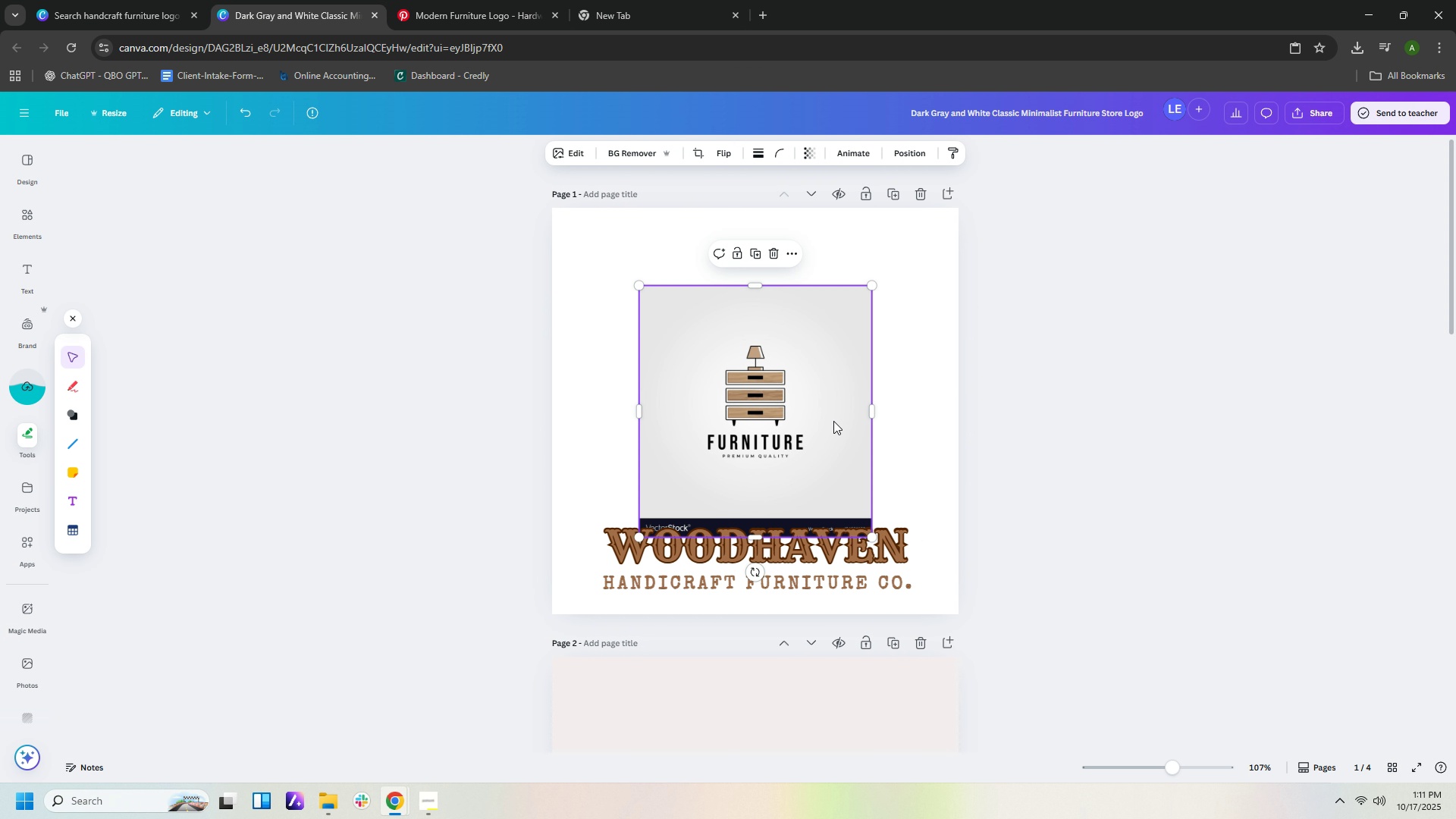 
left_click_drag(start_coordinate=[755, 281], to_coordinate=[760, 339])
 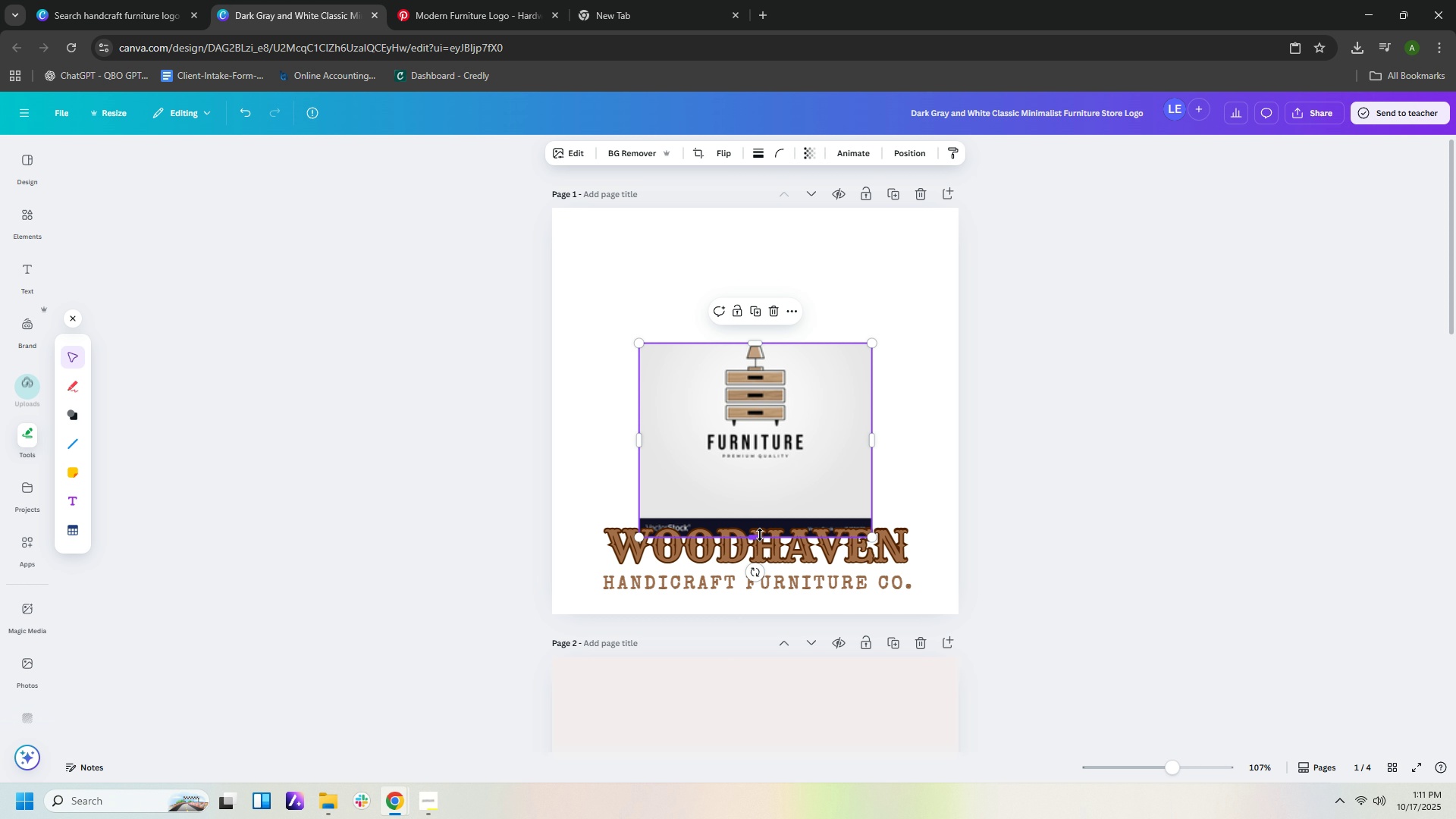 
left_click_drag(start_coordinate=[758, 537], to_coordinate=[762, 425])
 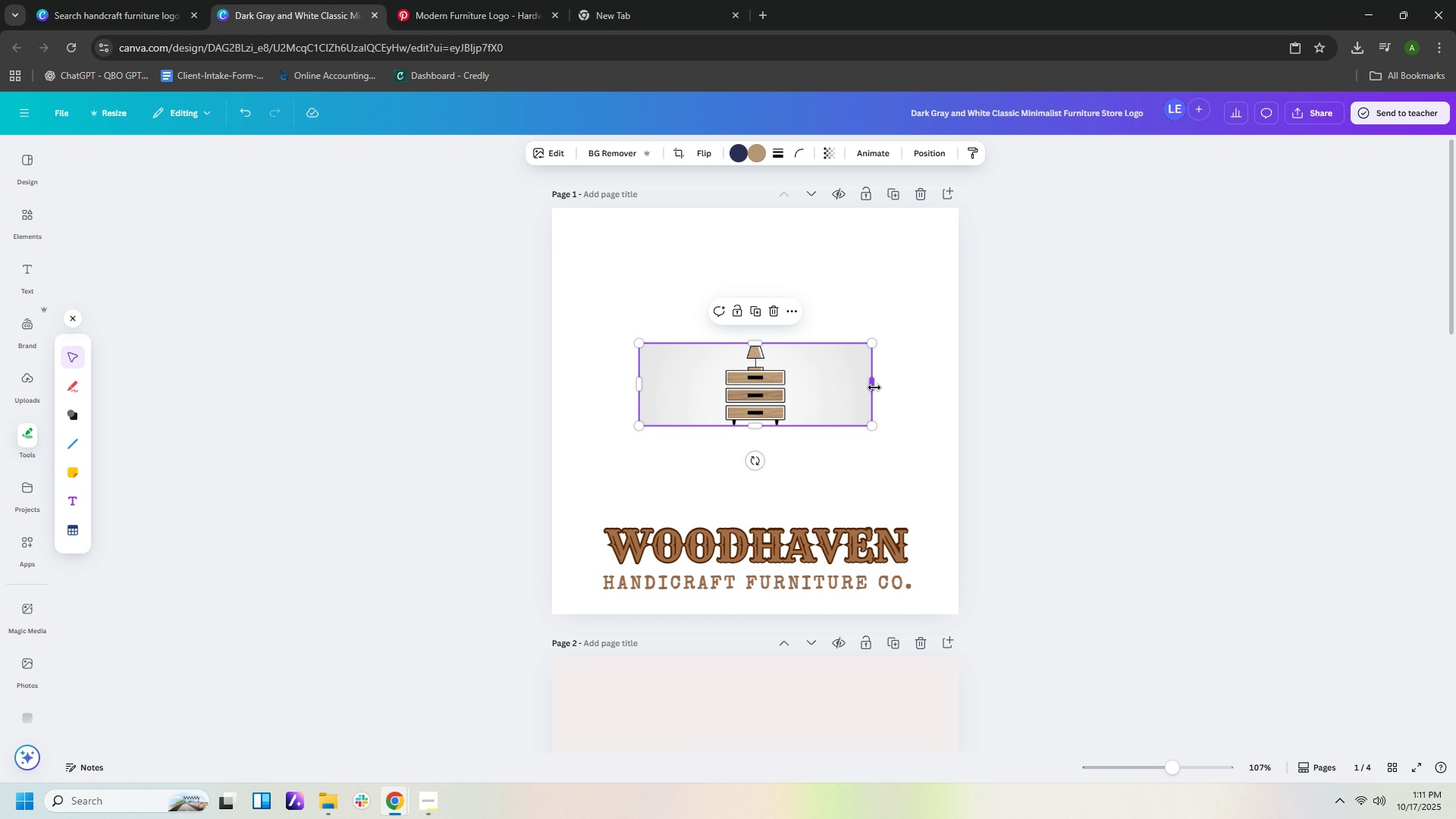 
left_click_drag(start_coordinate=[874, 388], to_coordinate=[800, 387])
 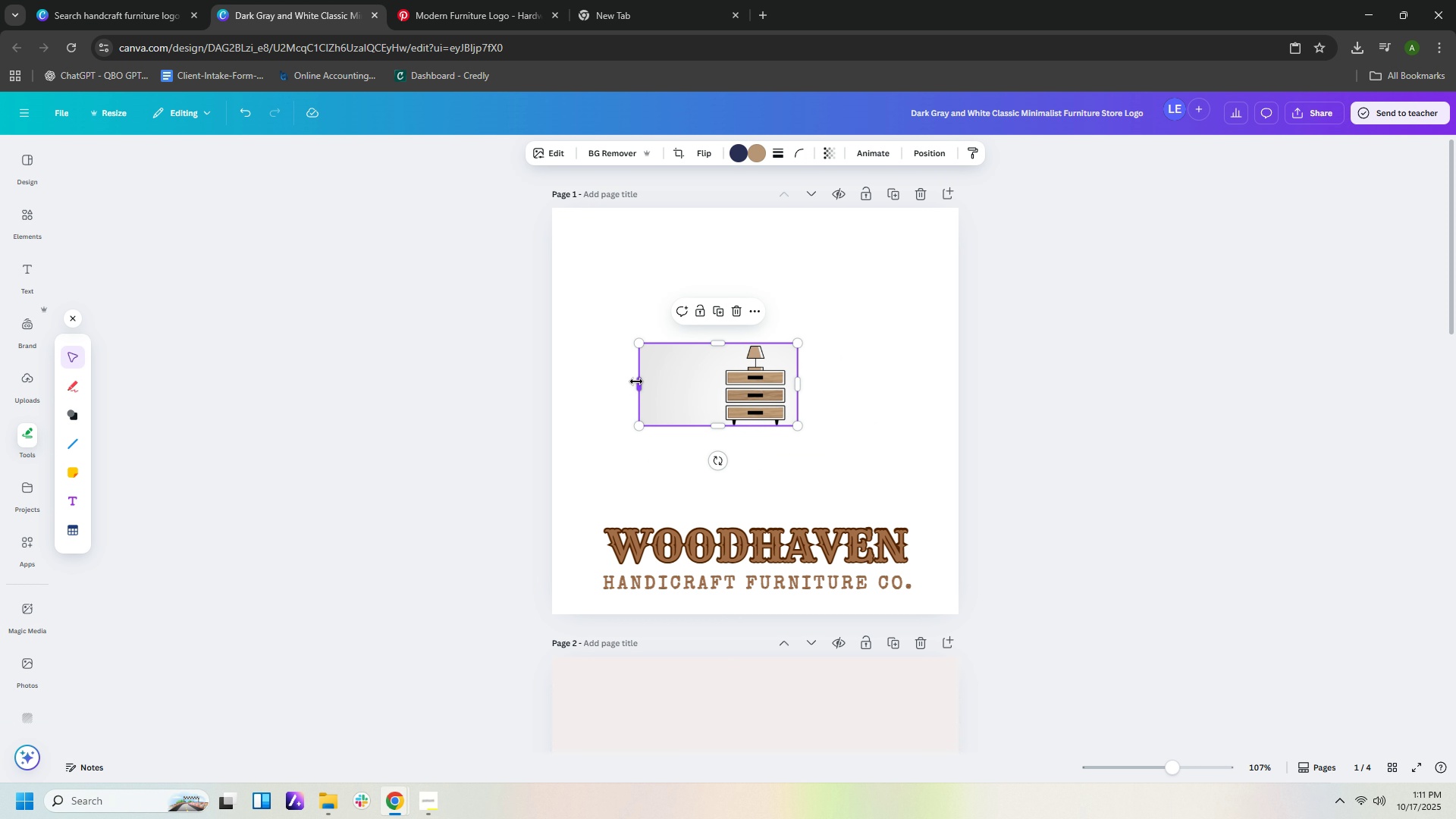 
left_click_drag(start_coordinate=[634, 381], to_coordinate=[711, 377])
 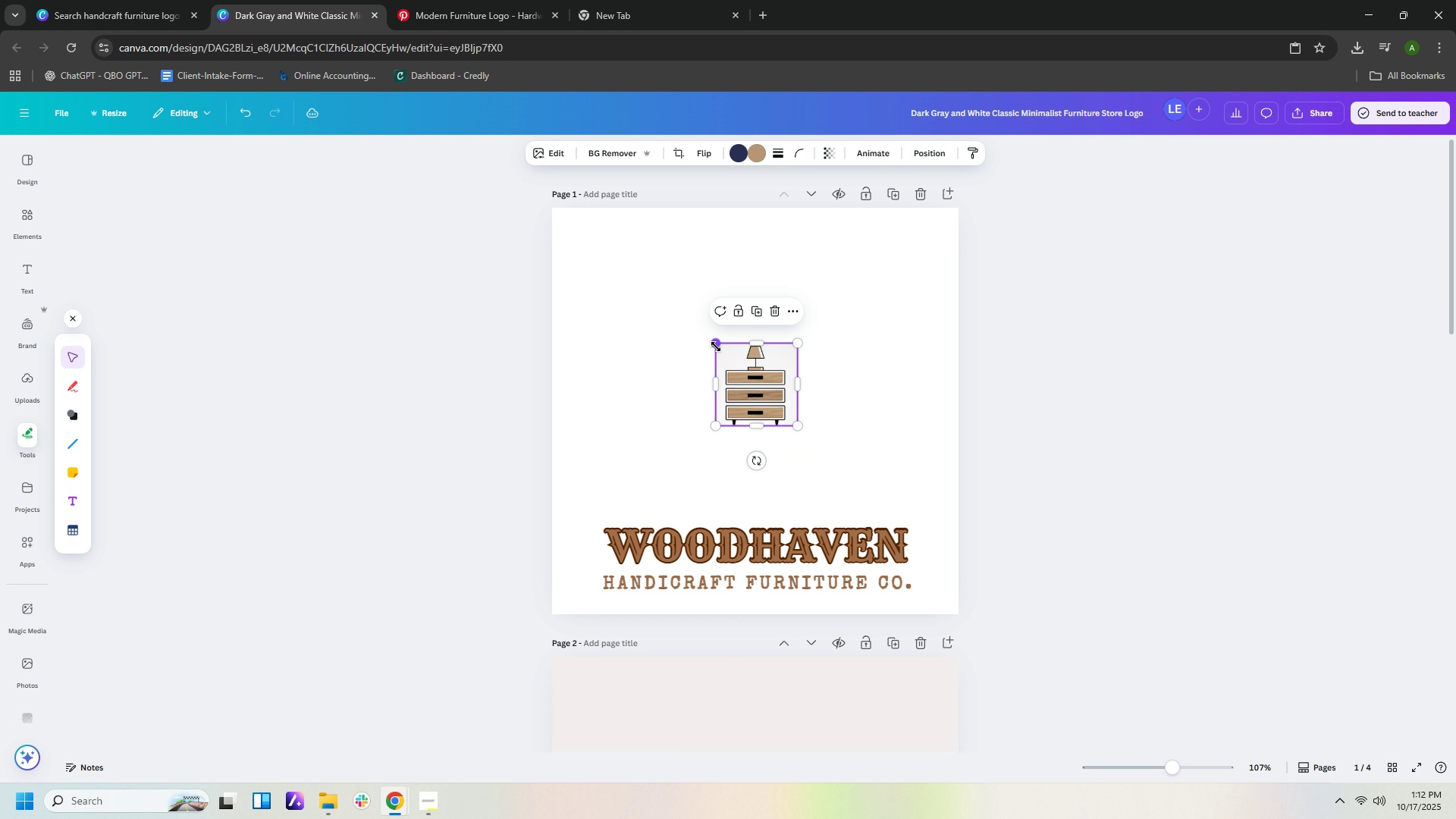 
left_click_drag(start_coordinate=[716, 346], to_coordinate=[604, 259])
 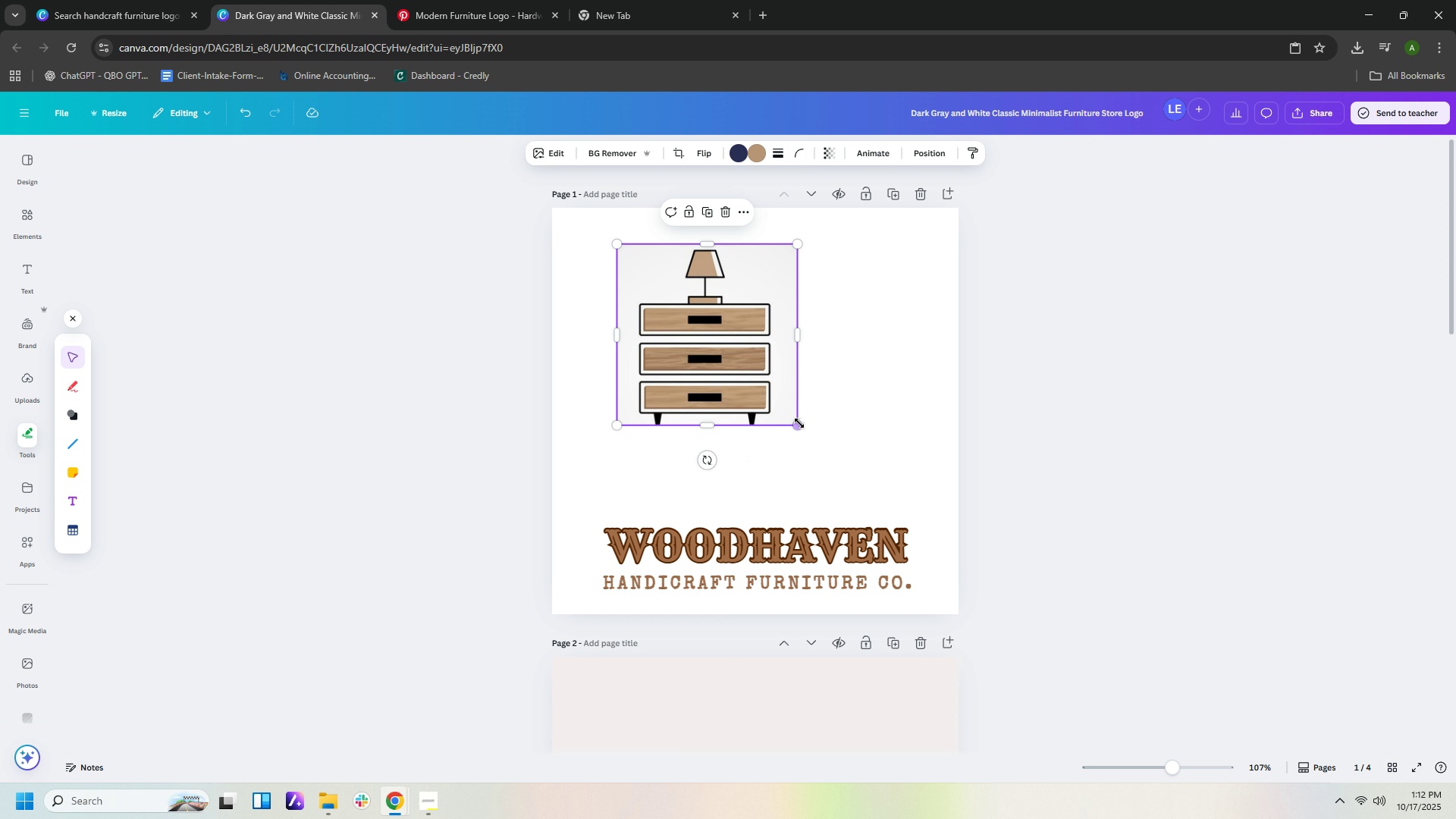 
left_click_drag(start_coordinate=[795, 421], to_coordinate=[903, 498])
 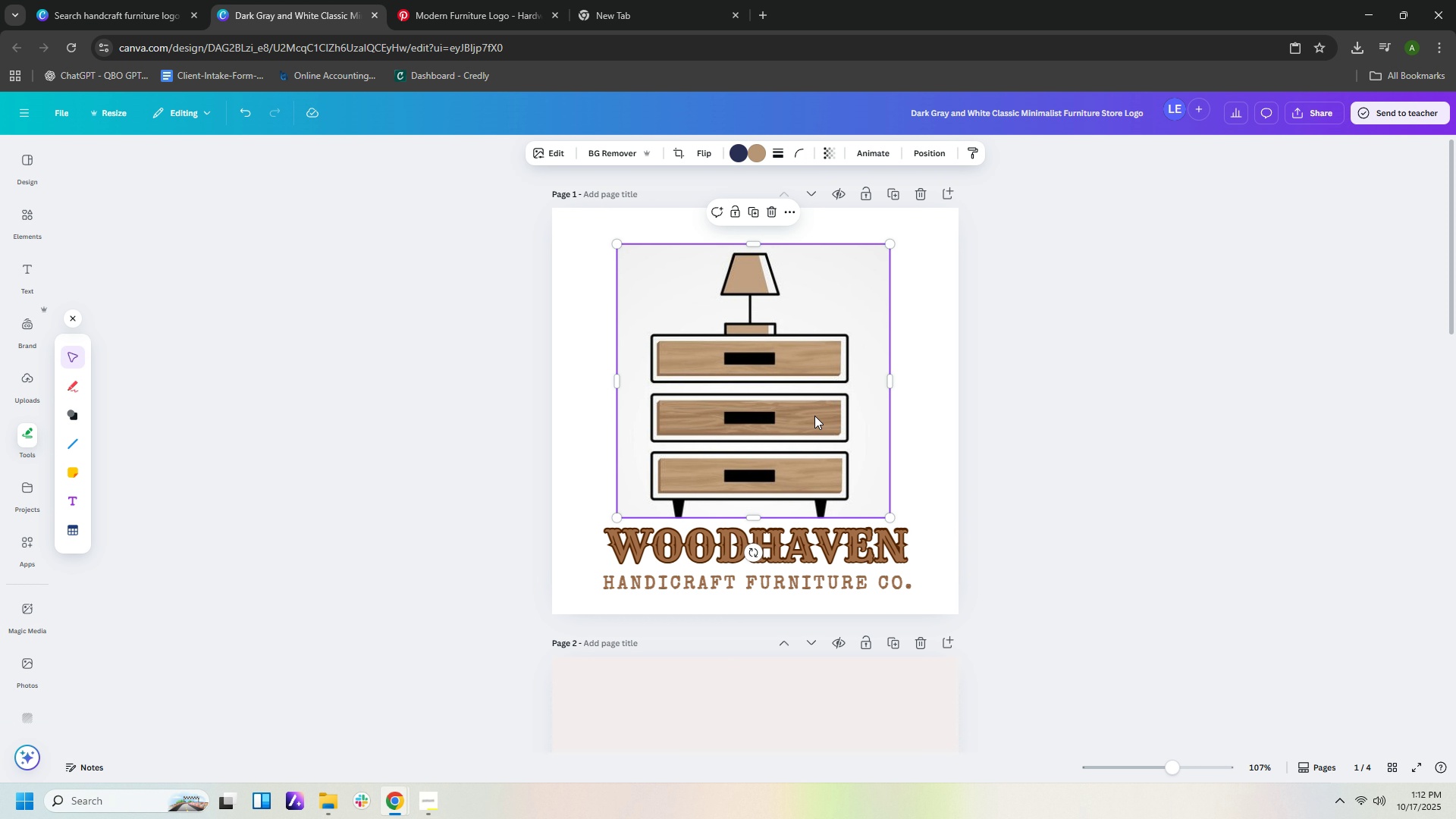 
left_click_drag(start_coordinate=[814, 416], to_coordinate=[822, 419])
 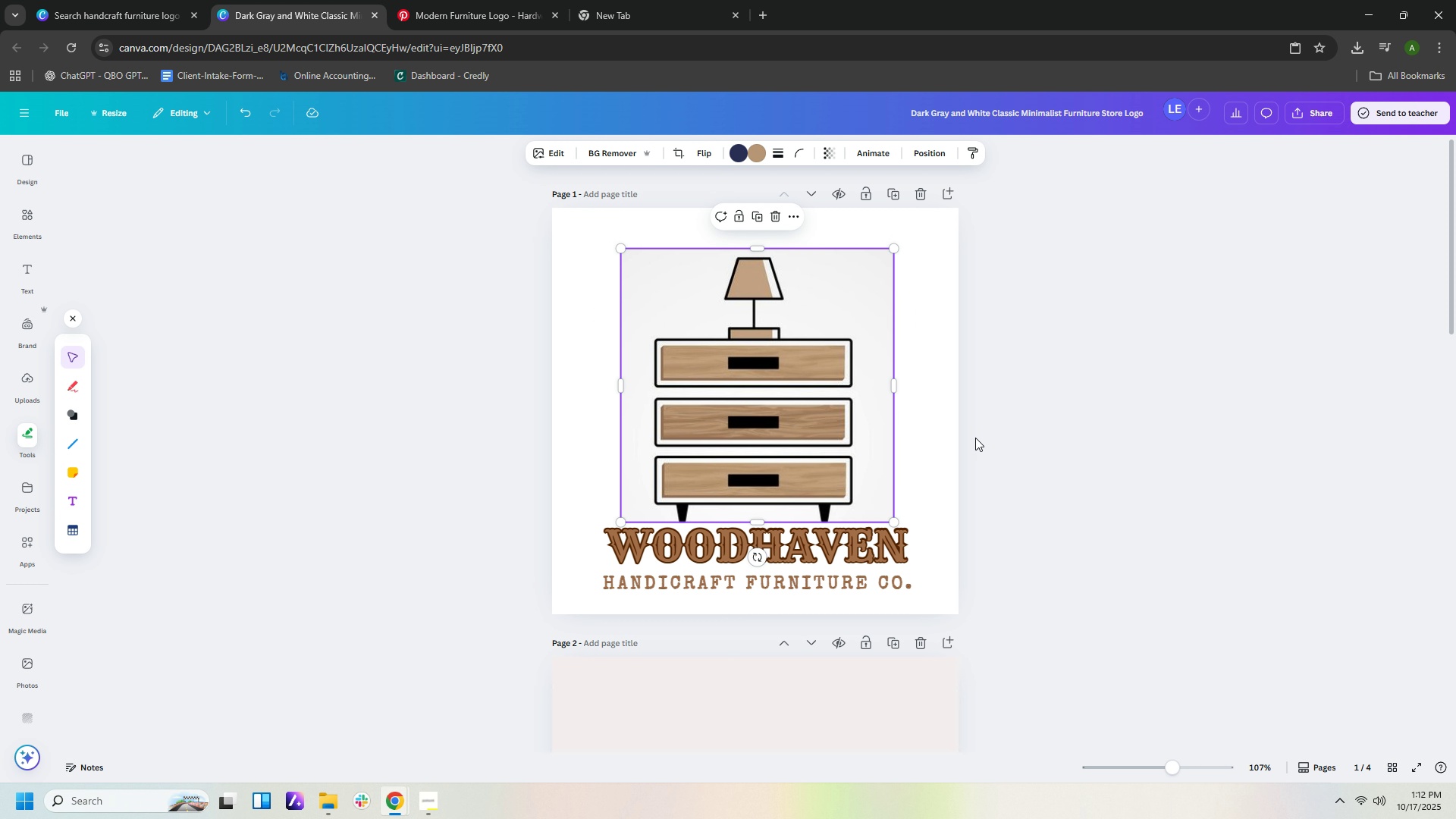 
left_click([975, 438])
 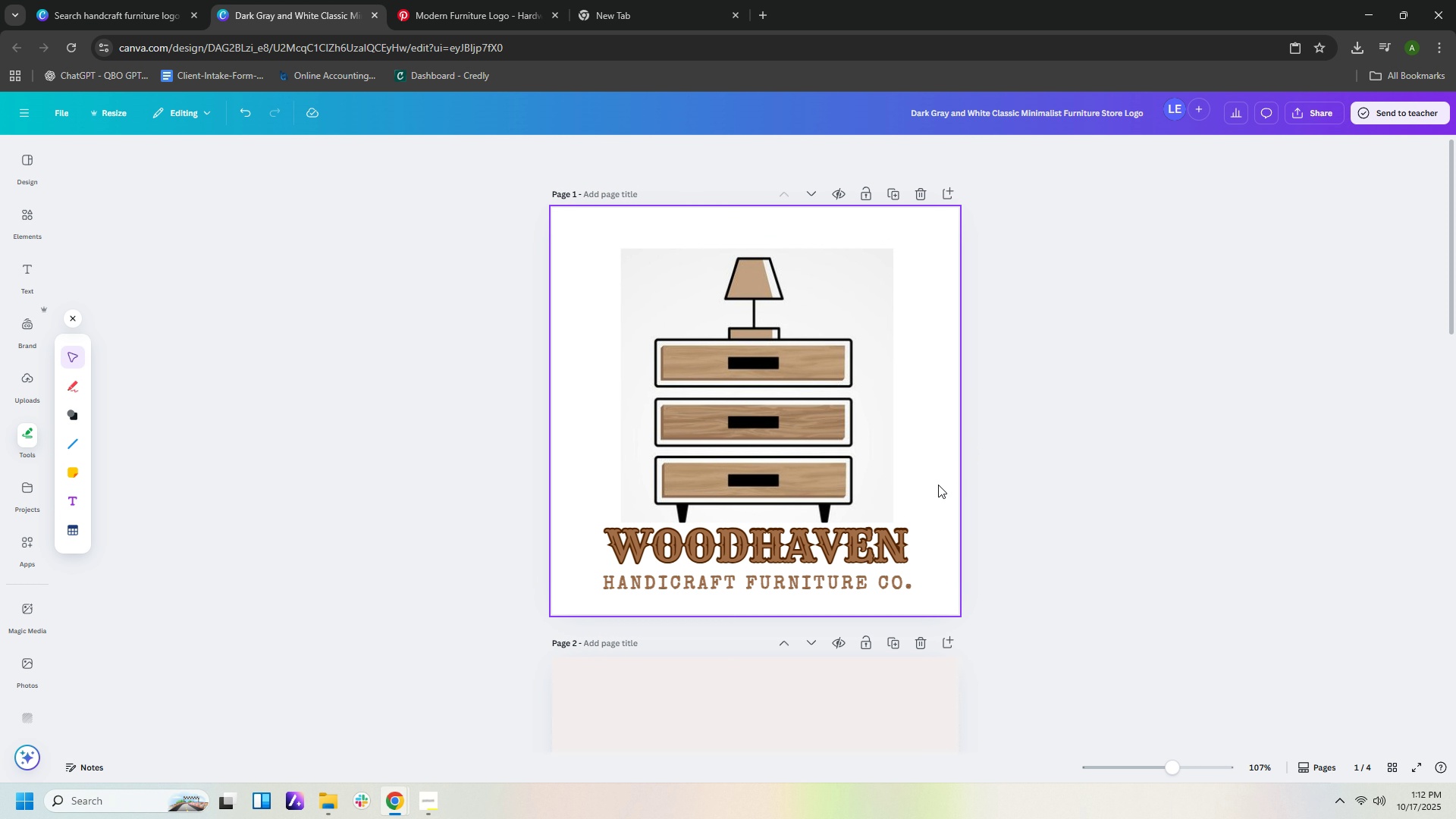 
left_click([938, 485])
 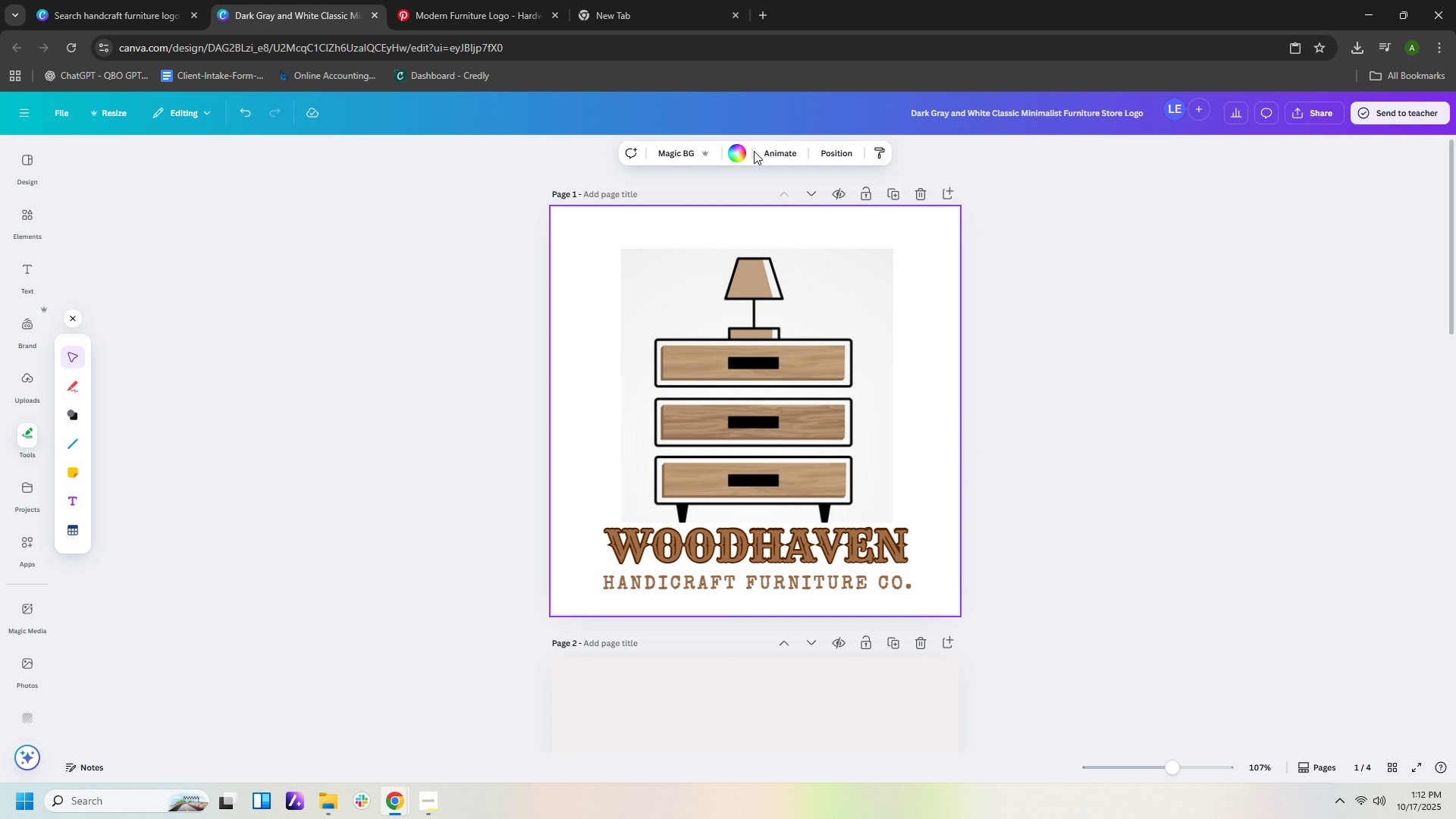 
left_click([738, 155])
 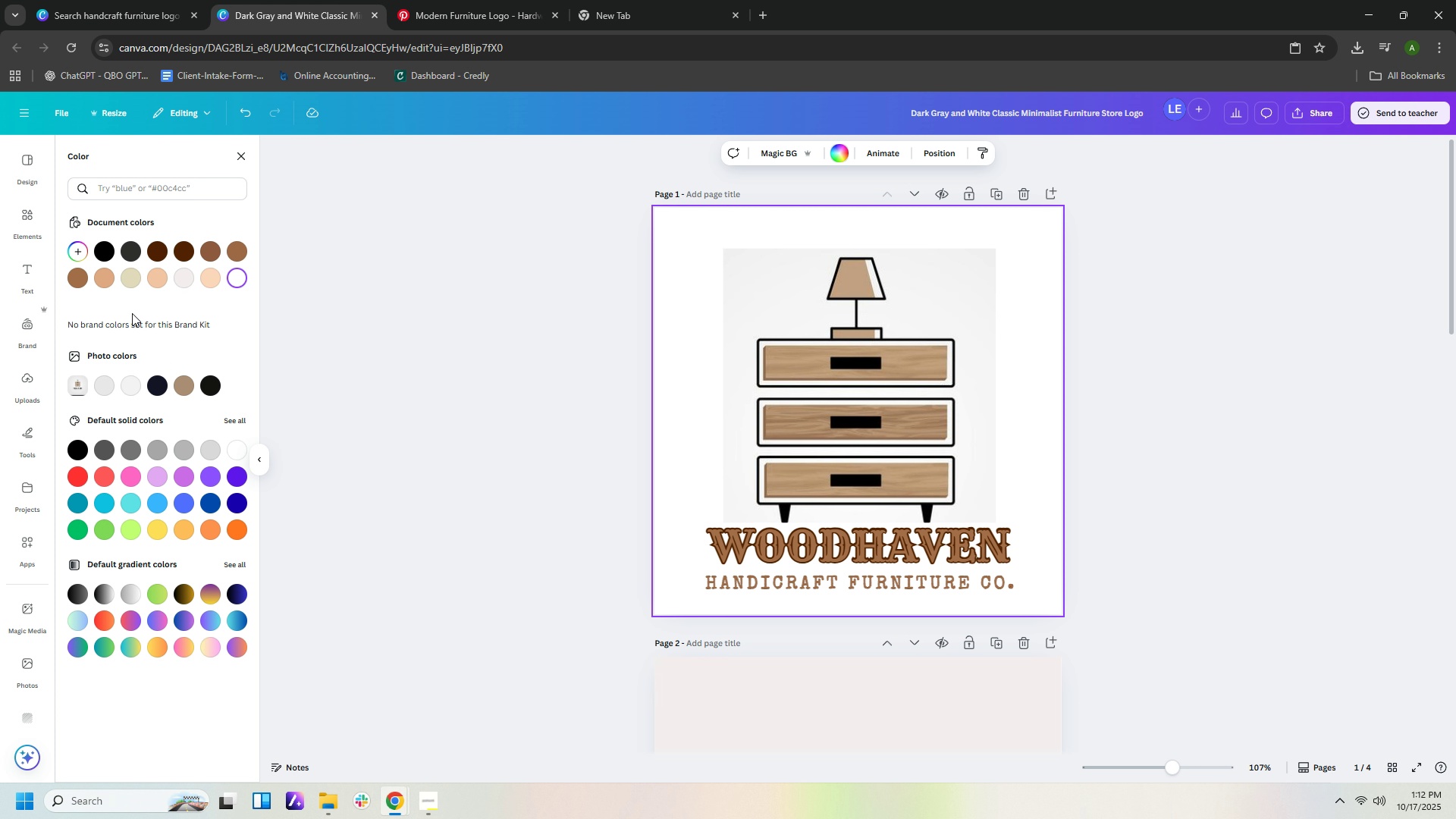 
left_click([80, 253])
 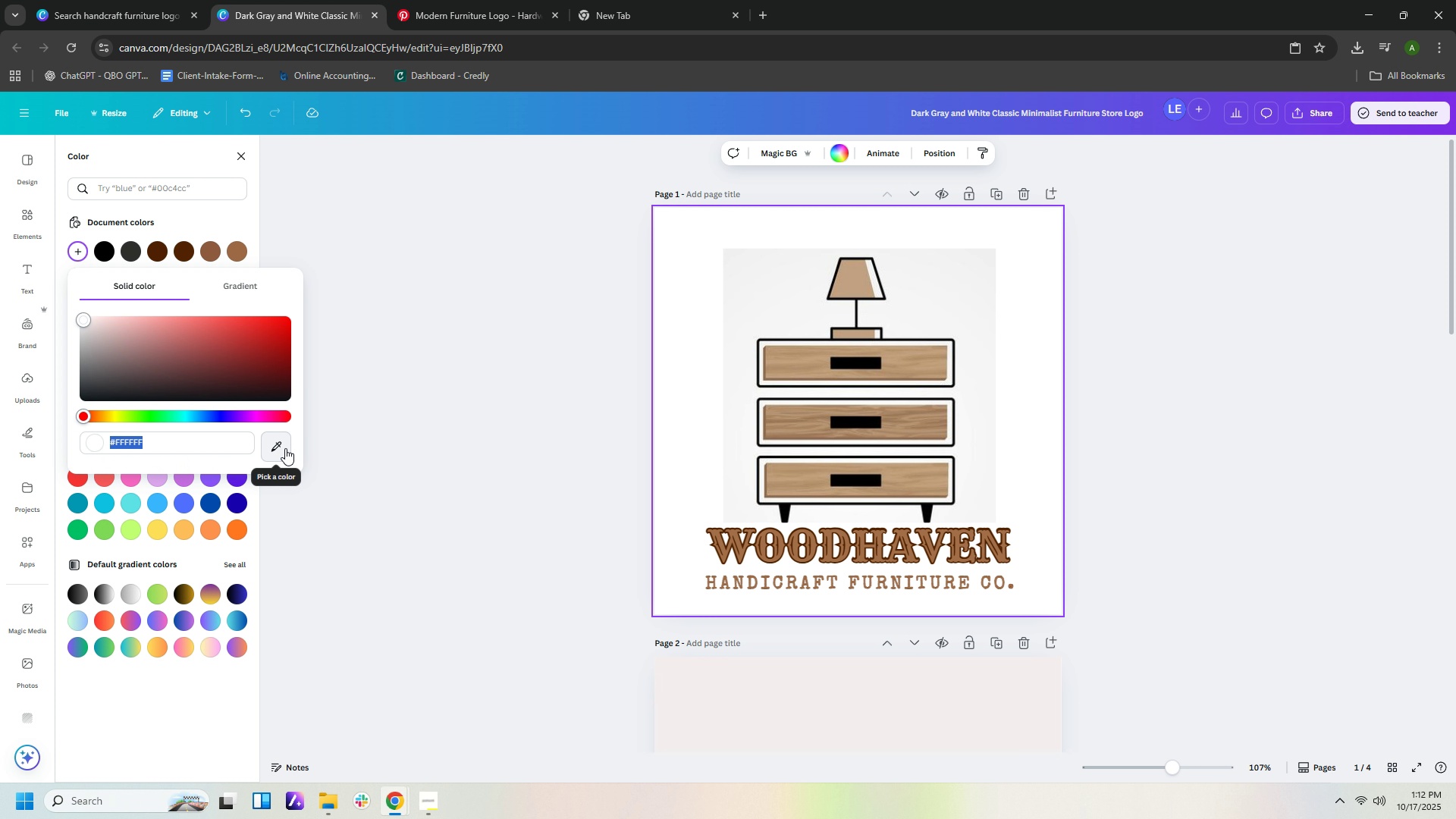 
left_click([285, 448])
 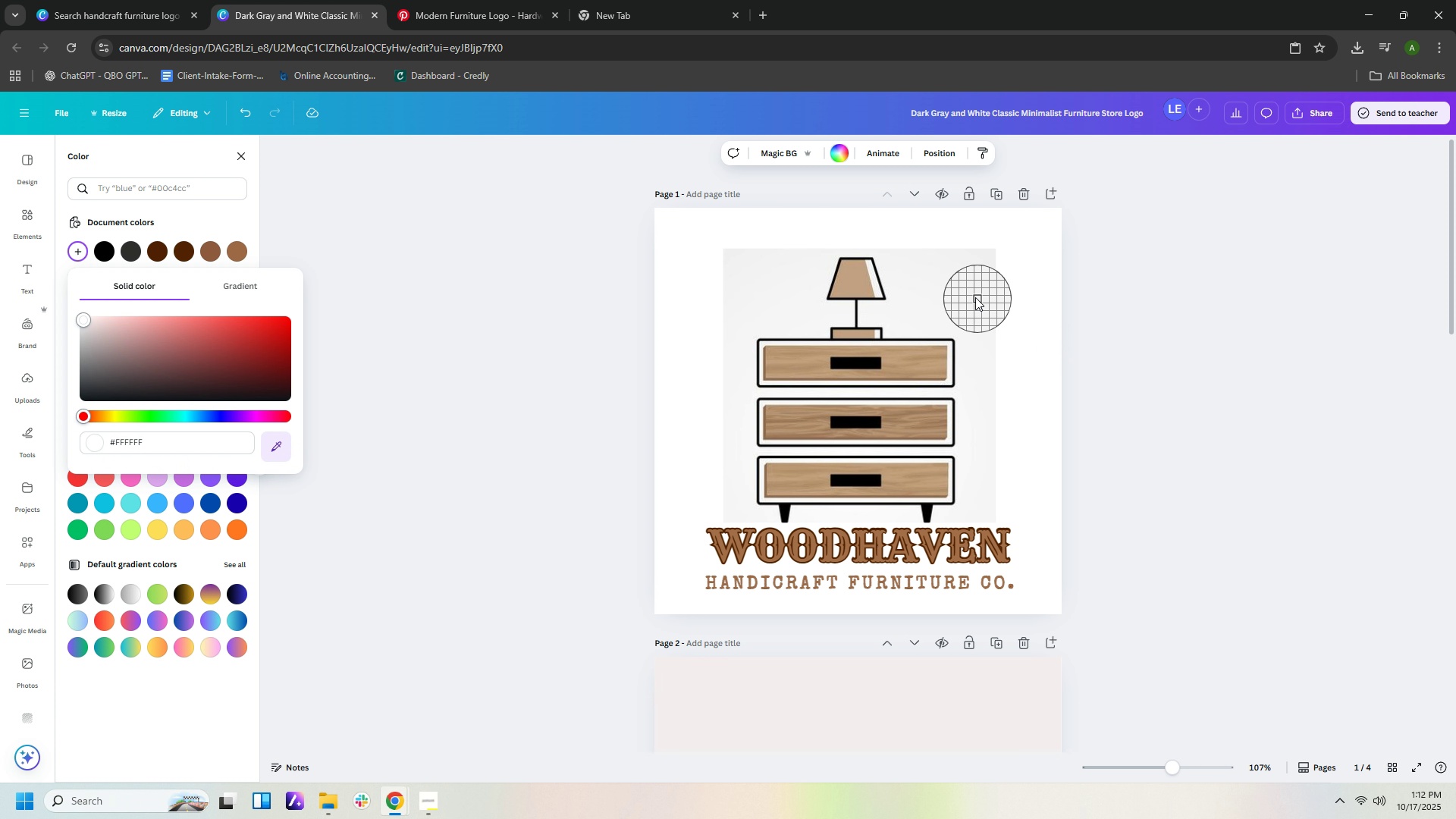 
left_click([970, 297])
 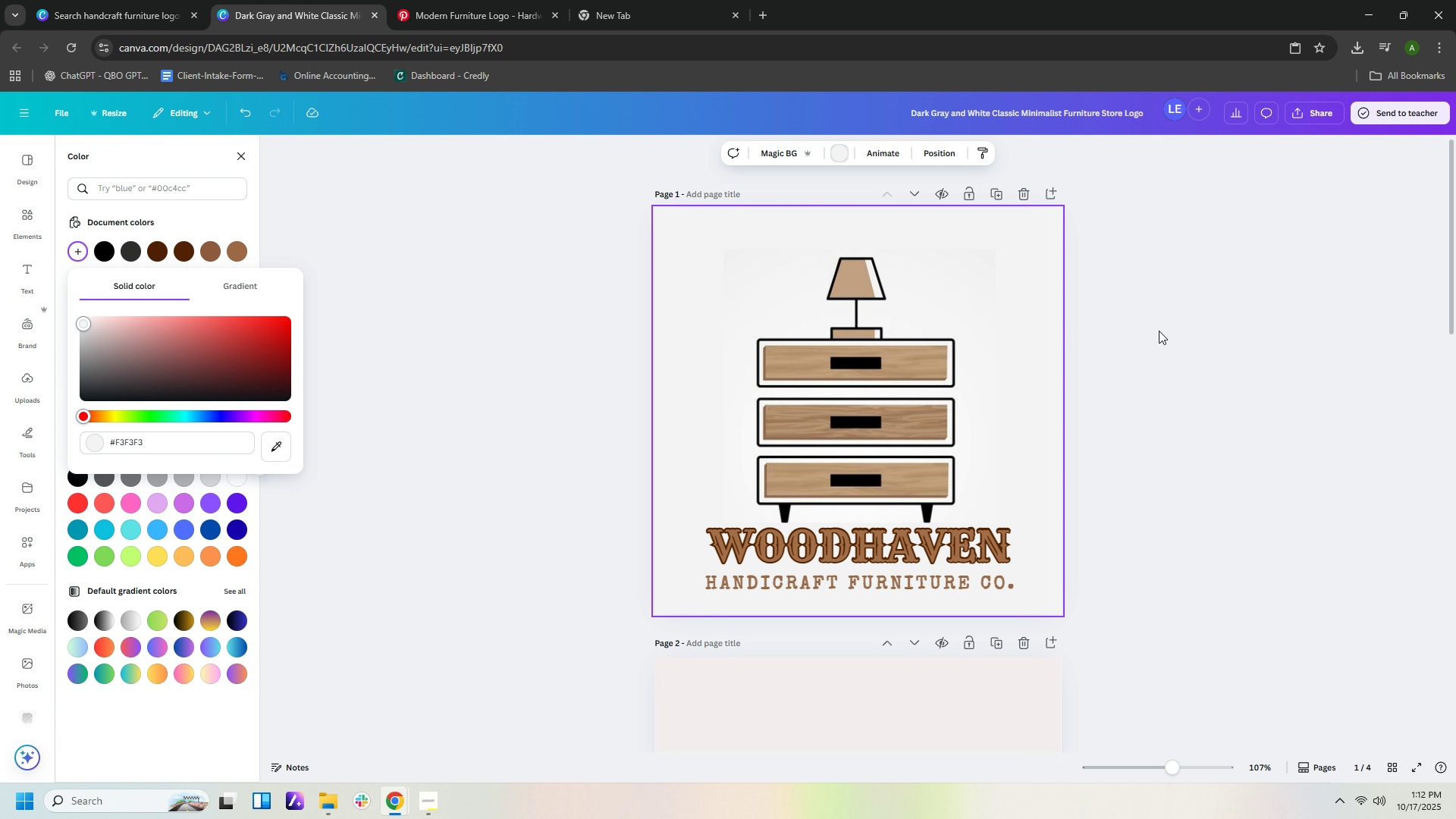 
left_click([1159, 331])
 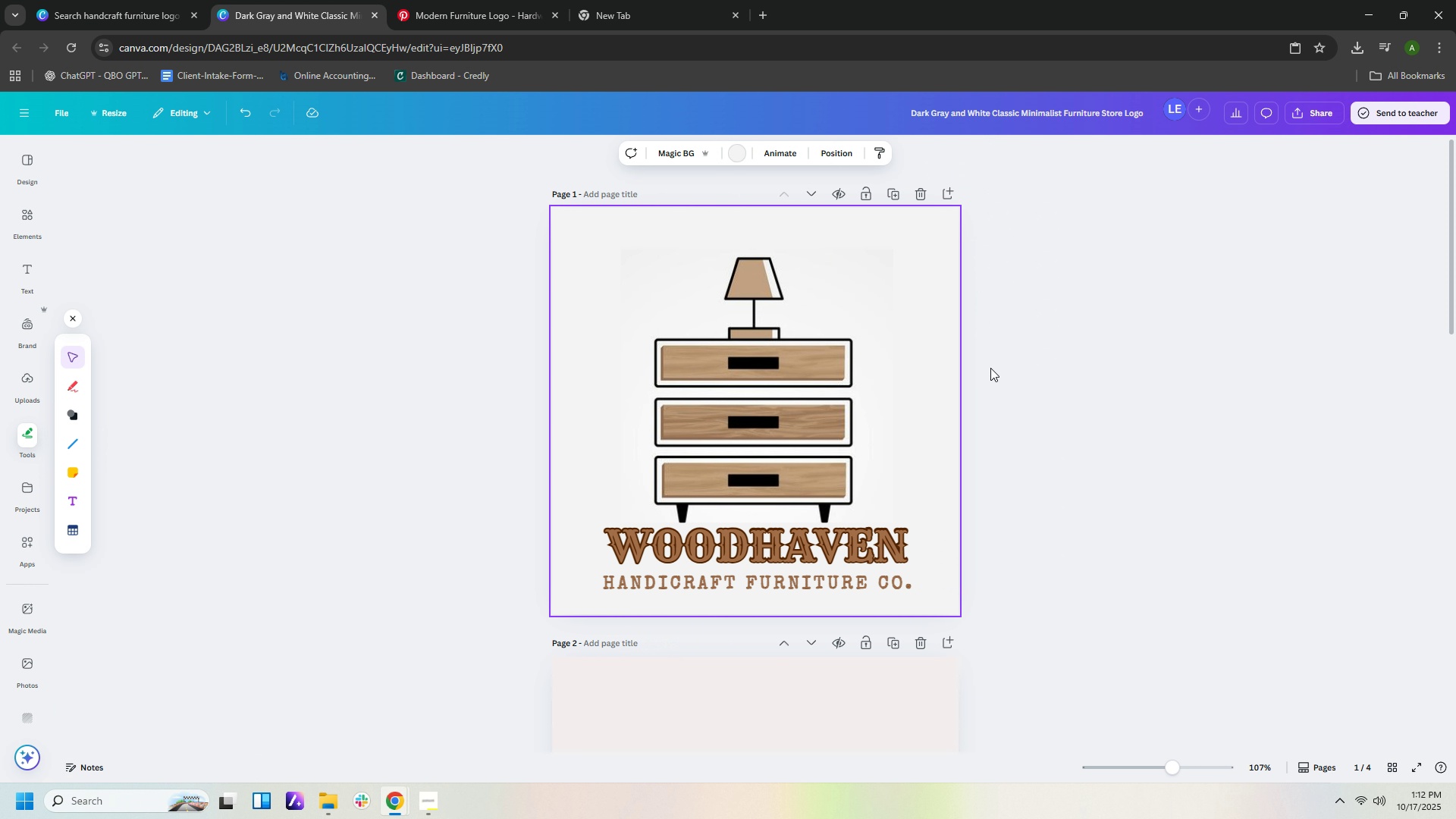 
left_click([1056, 430])
 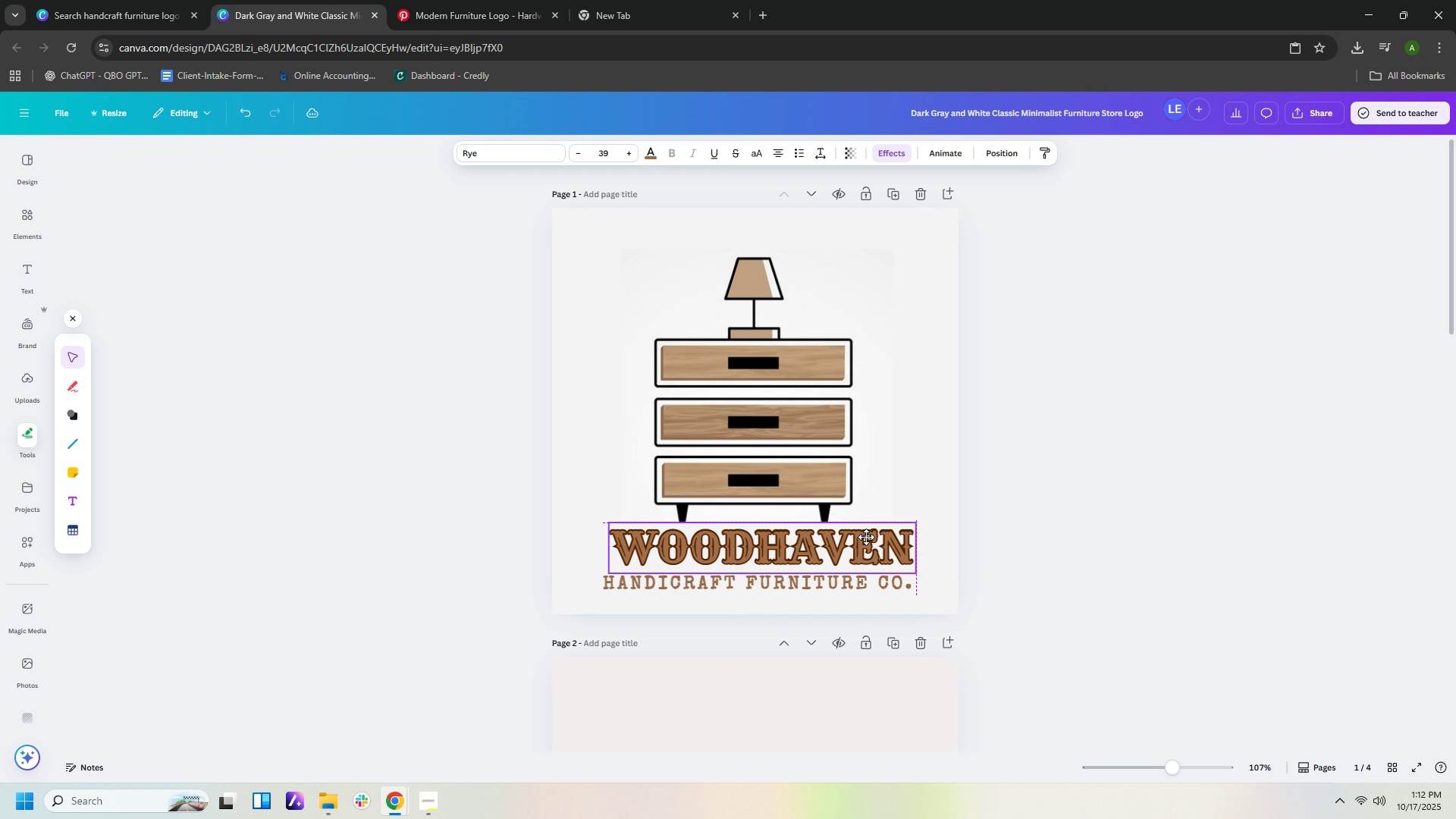 
wait(6.62)
 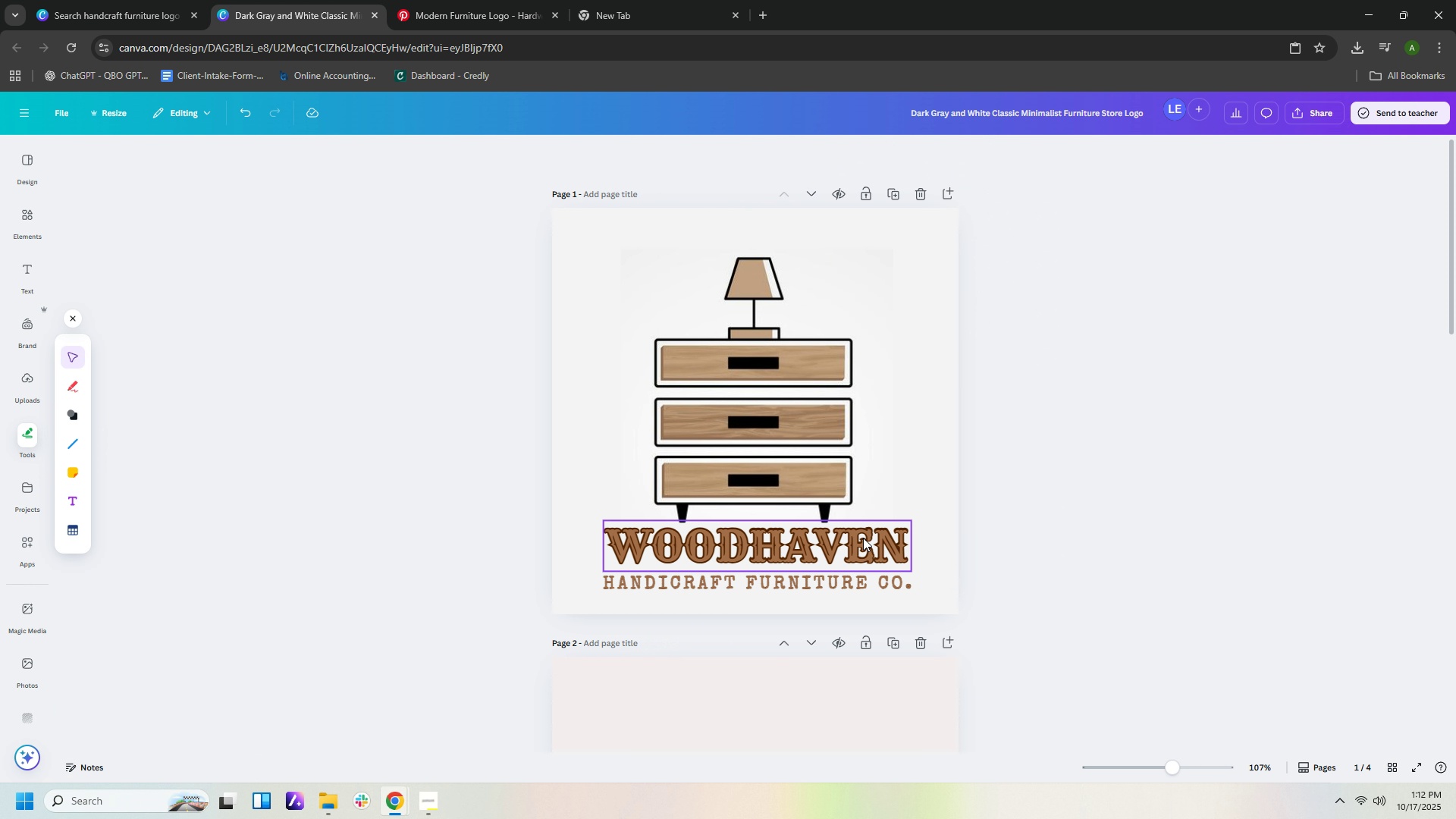 
left_click([993, 546])